 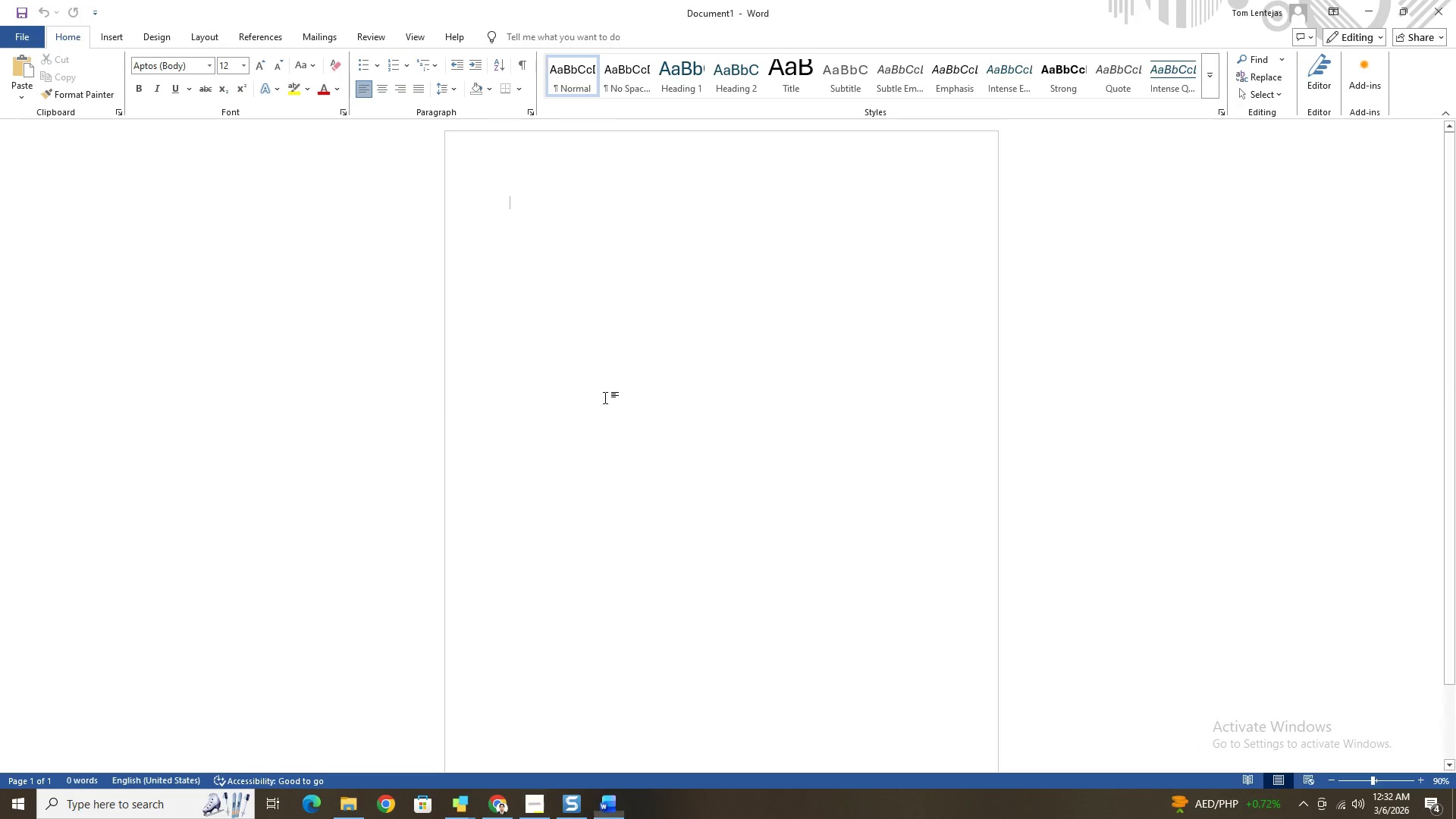 
key(Control+V)
 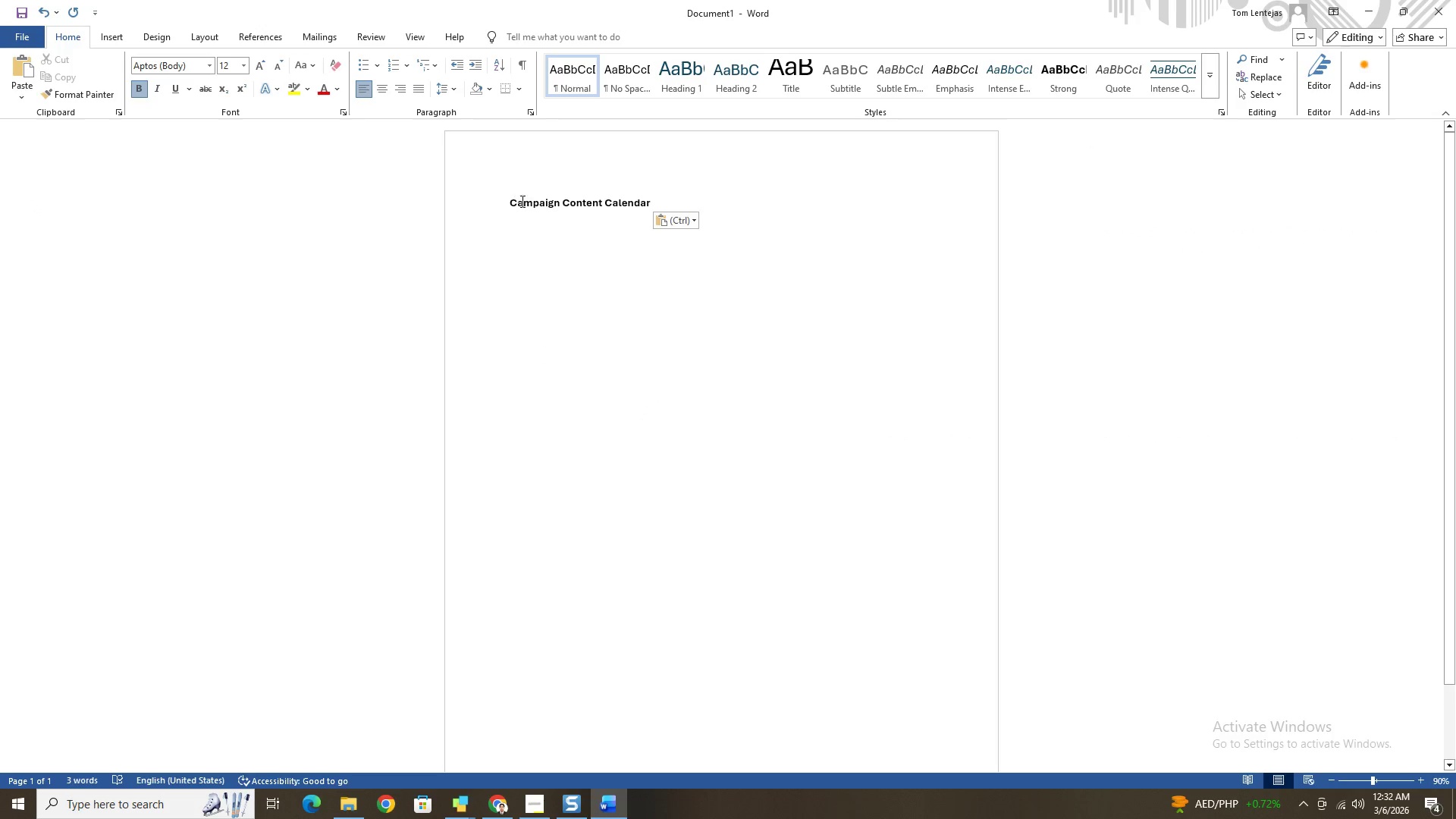 
type( otline)
key(Backspace)
key(Backspace)
key(Backspace)
key(Backspace)
key(Backspace)
key(Backspace)
type(Outline)
 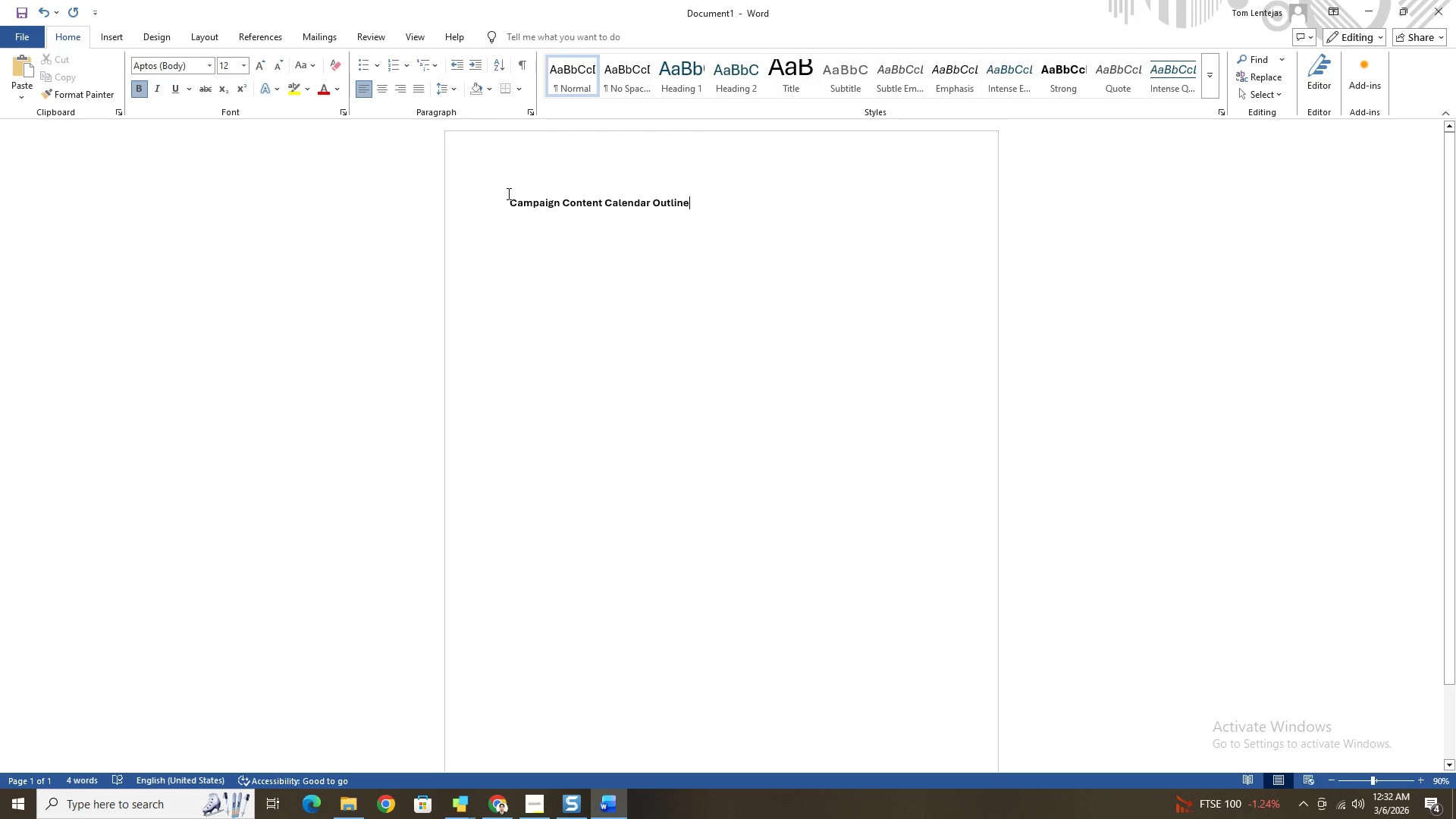 
double_click([510, 204])
 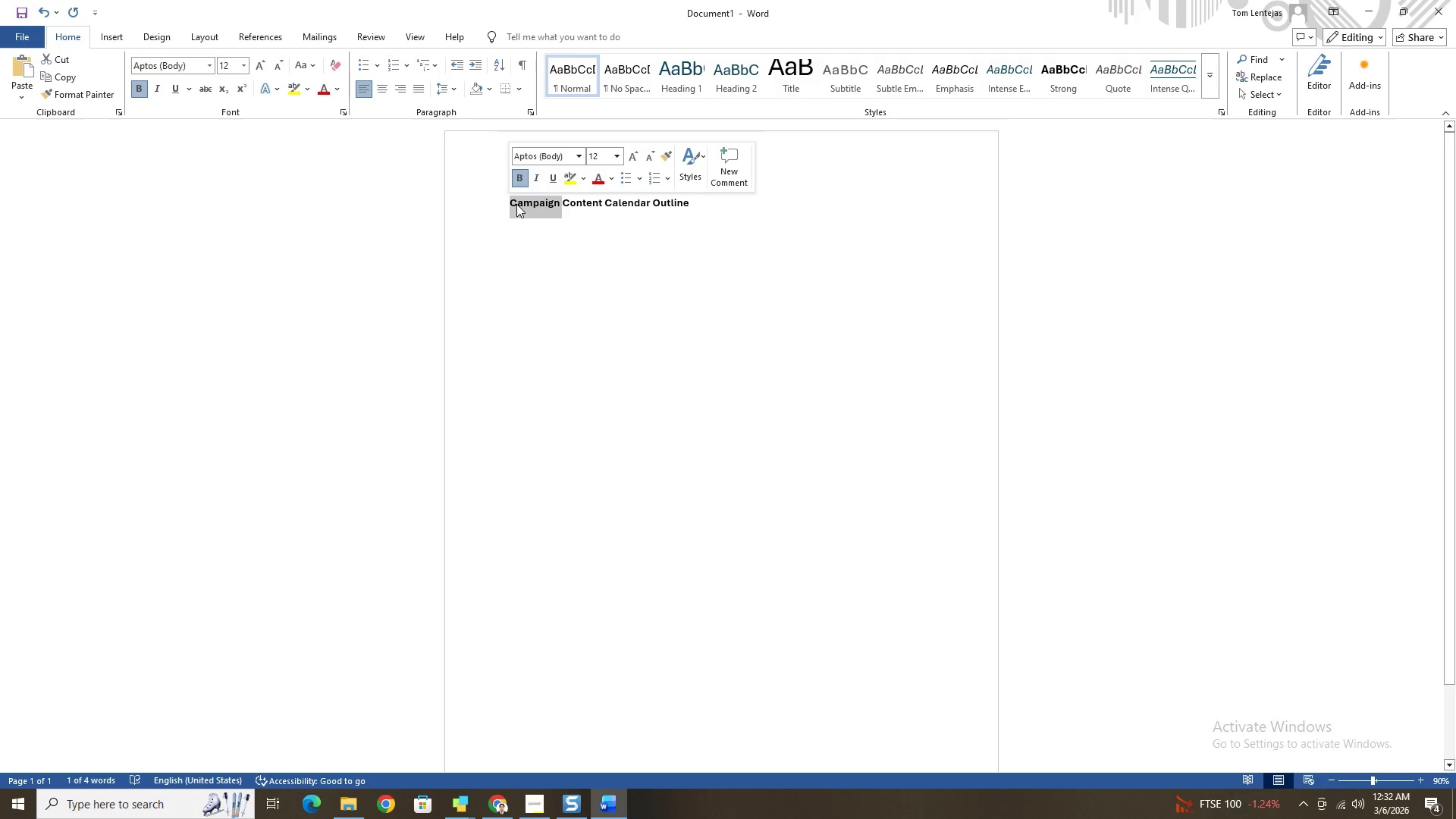 
double_click([517, 204])
 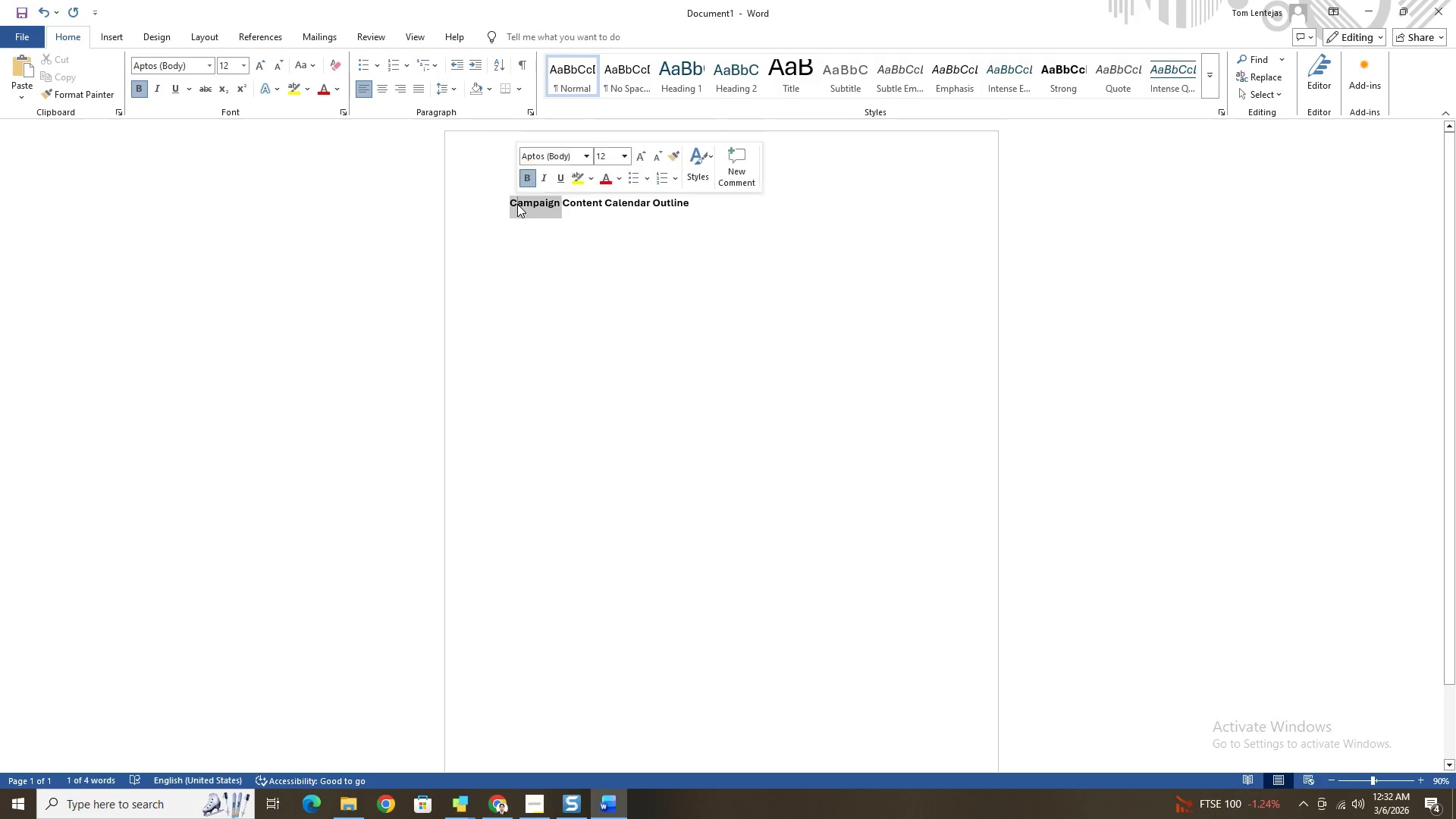 
triple_click([517, 204])
 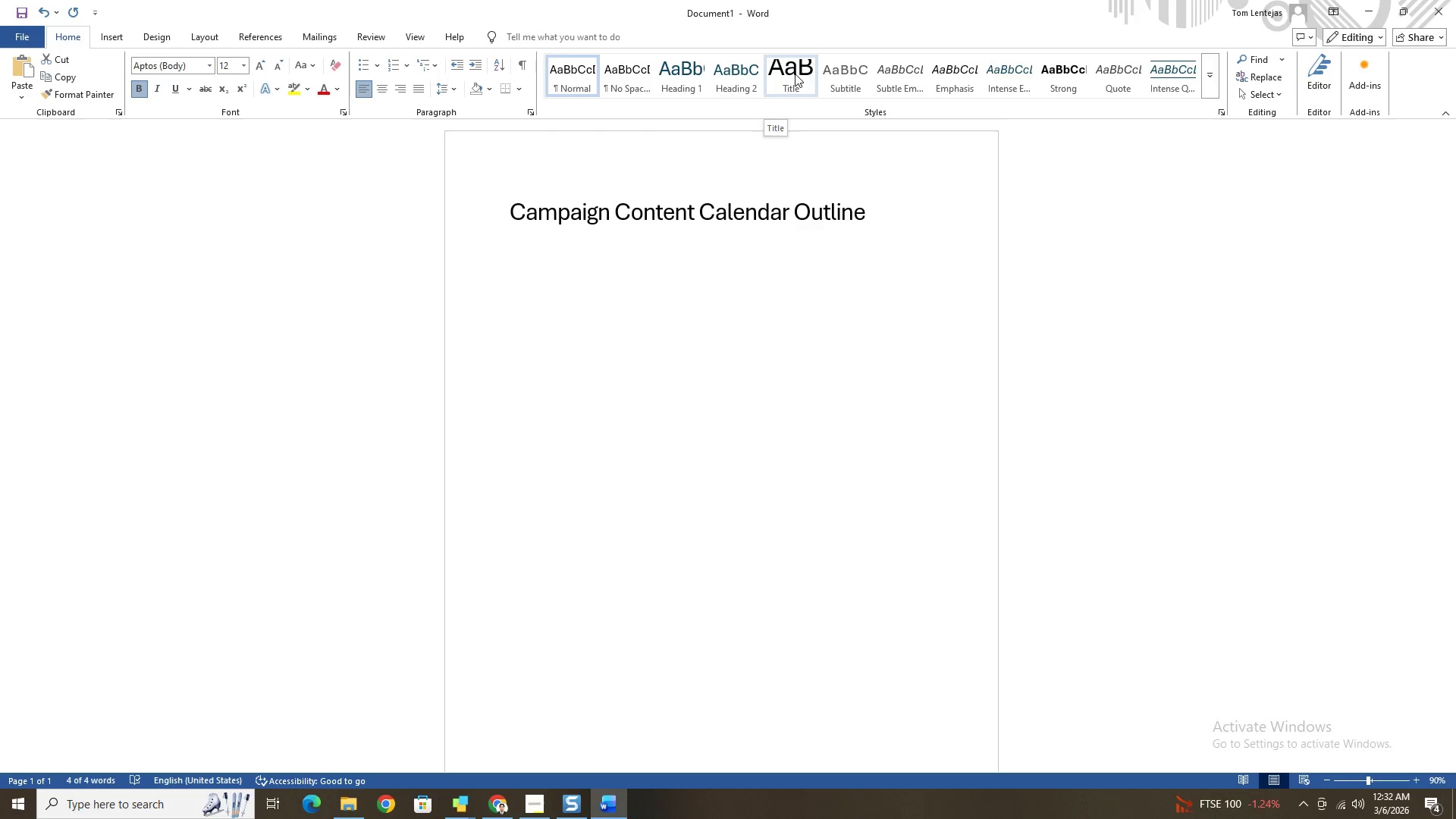 
wait(9.23)
 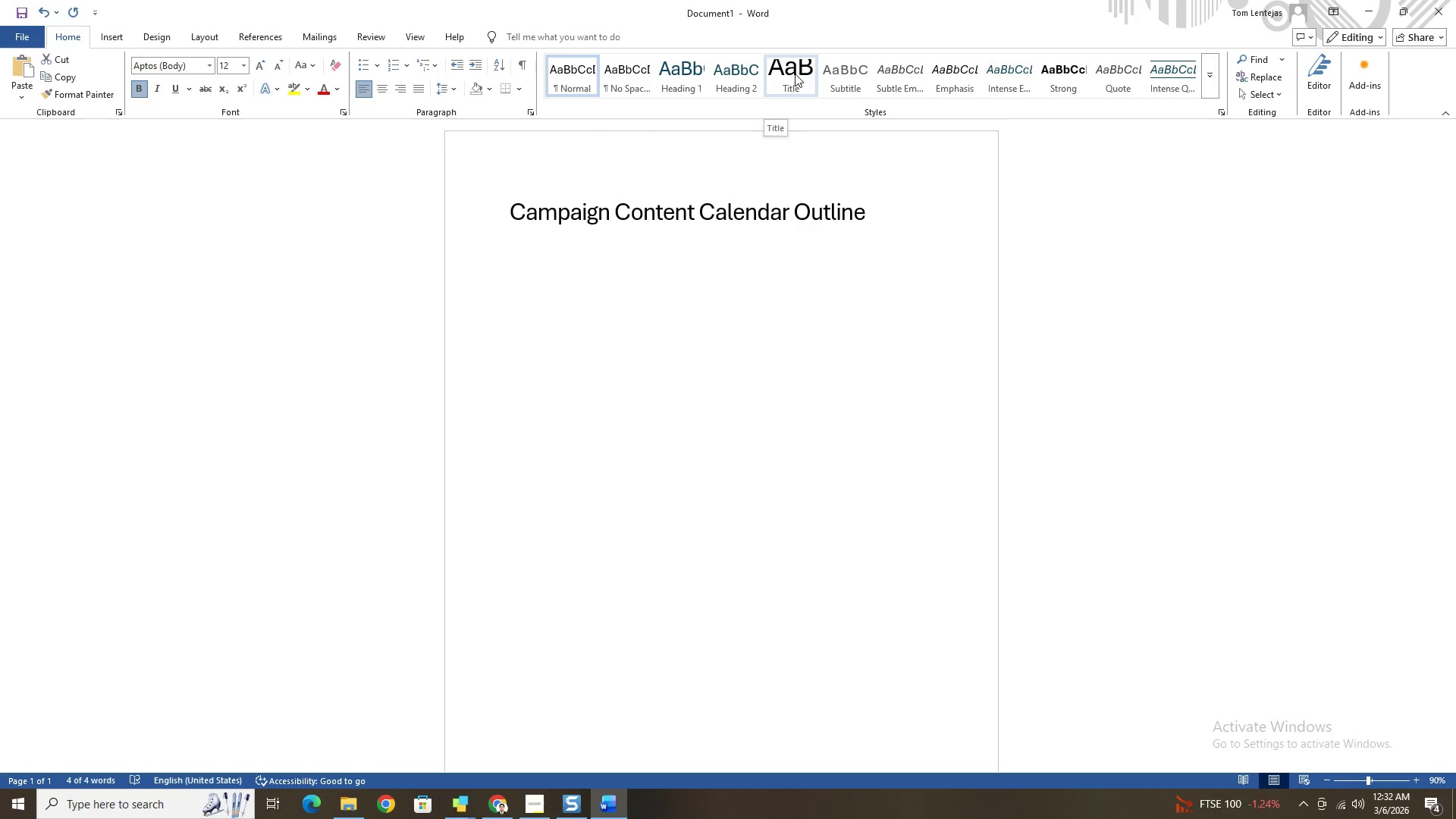 
left_click([245, 66])
 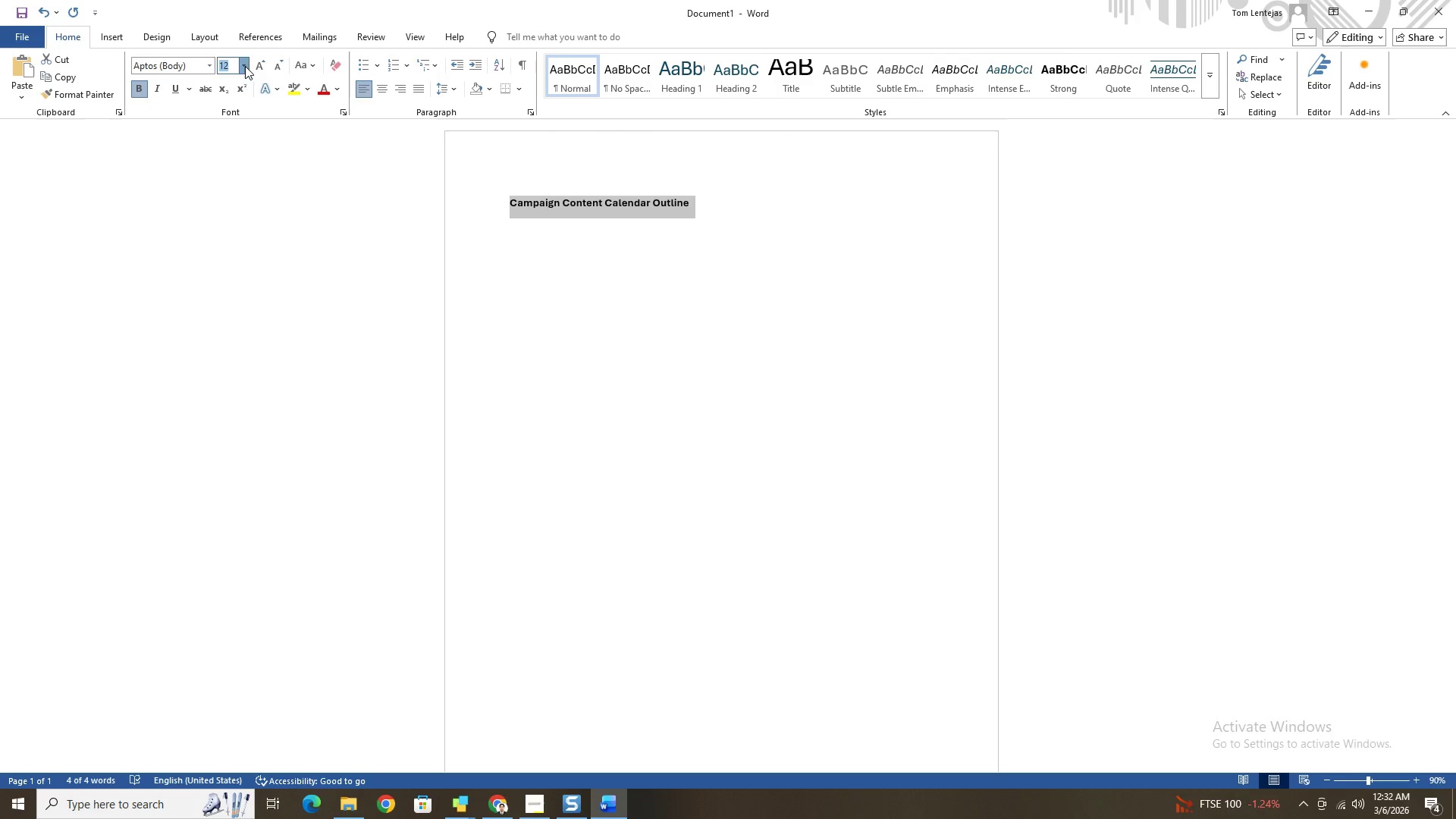 
mouse_move([242, 228])
 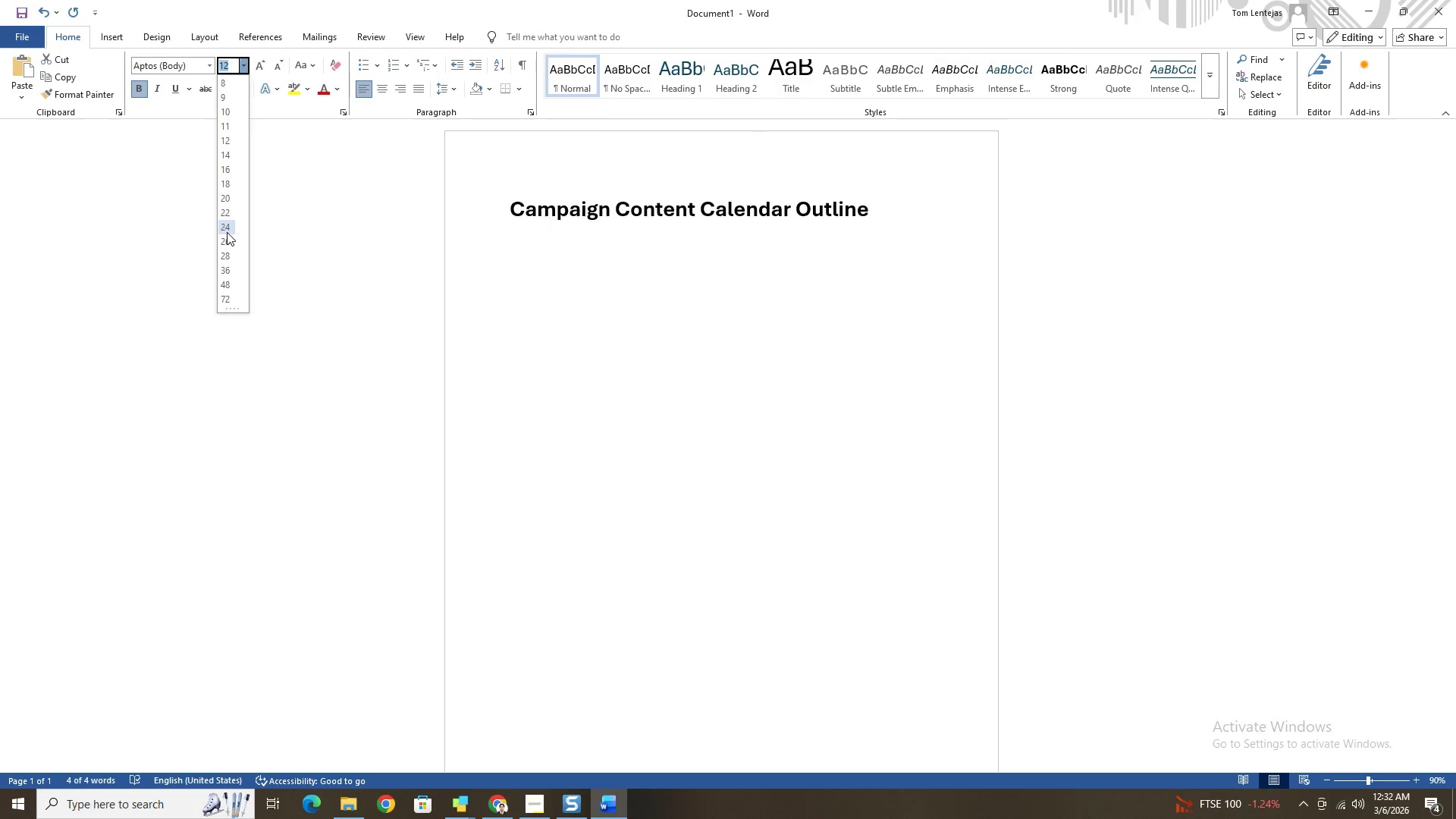 
left_click([227, 232])
 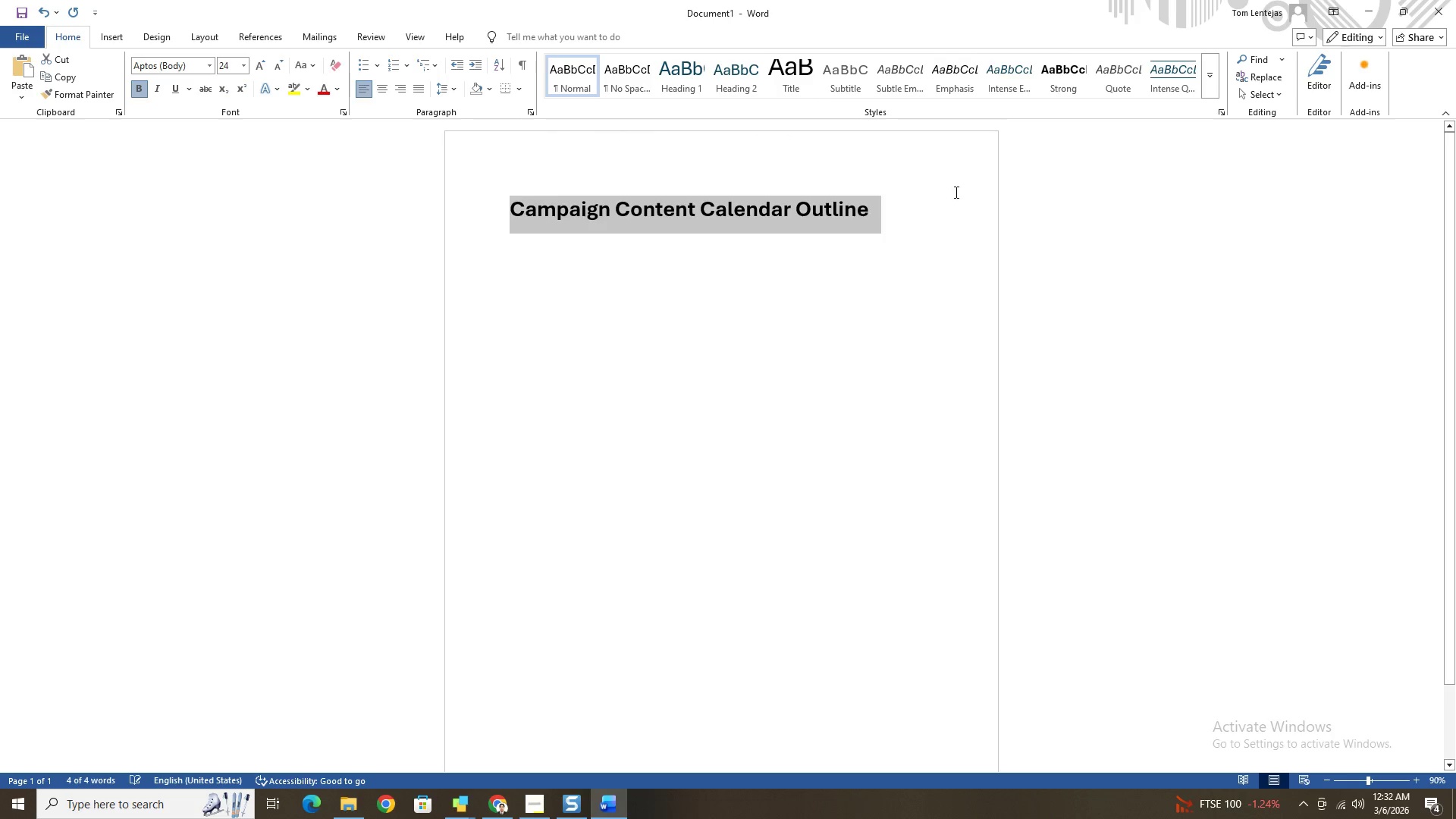 
left_click([918, 222])
 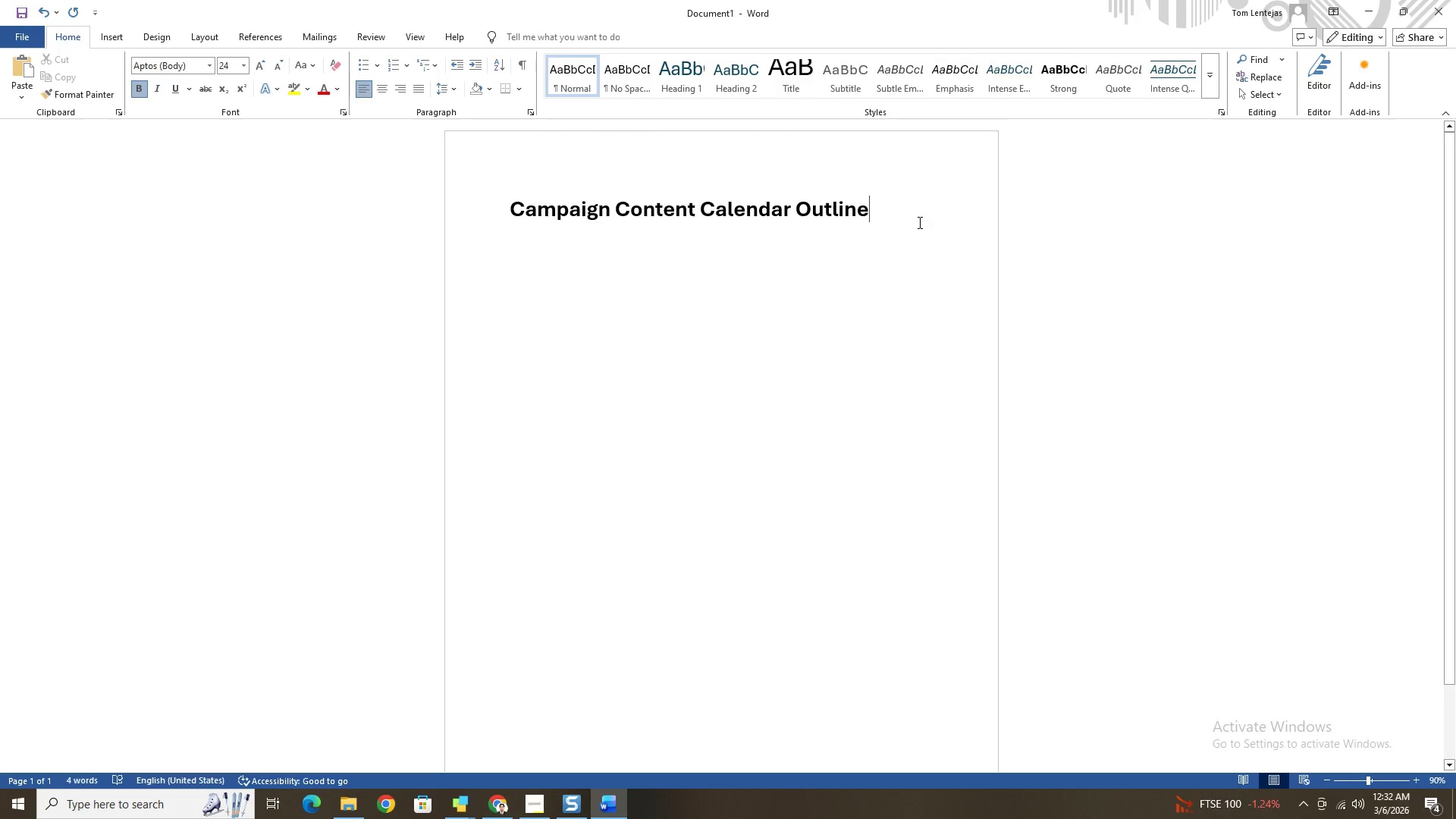 
key(Enter)
 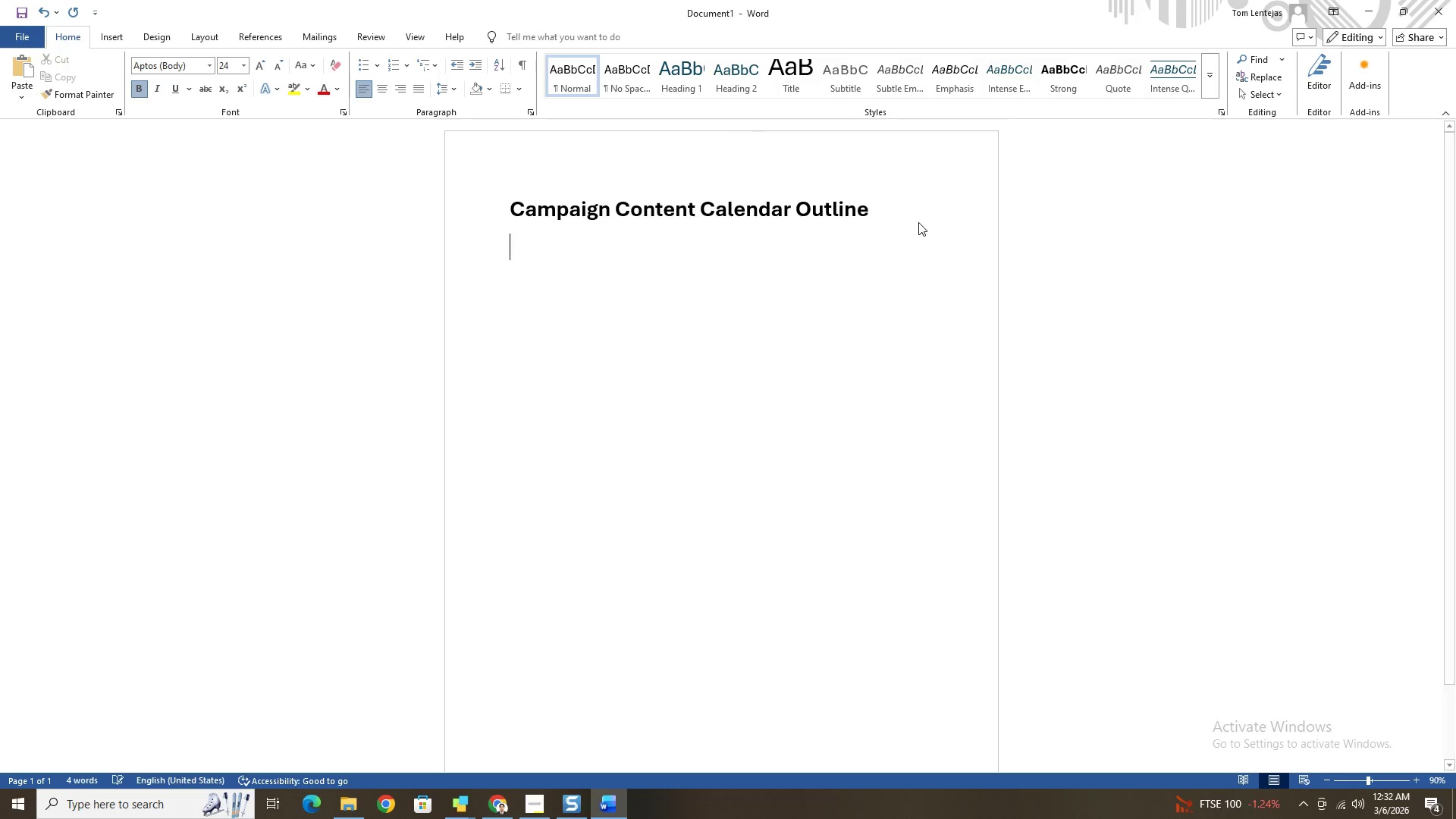 
key(Enter)
 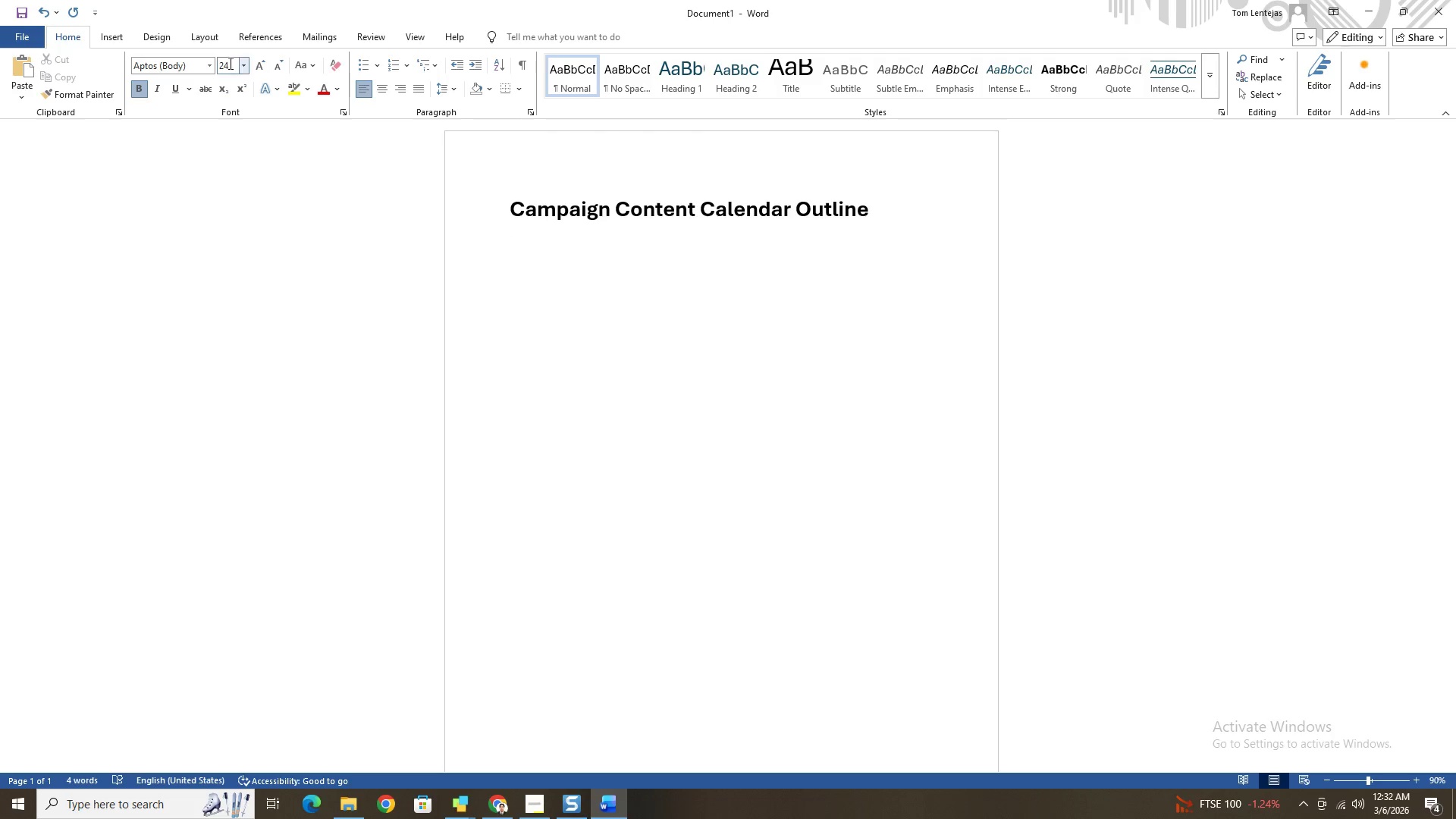 
left_click([240, 71])
 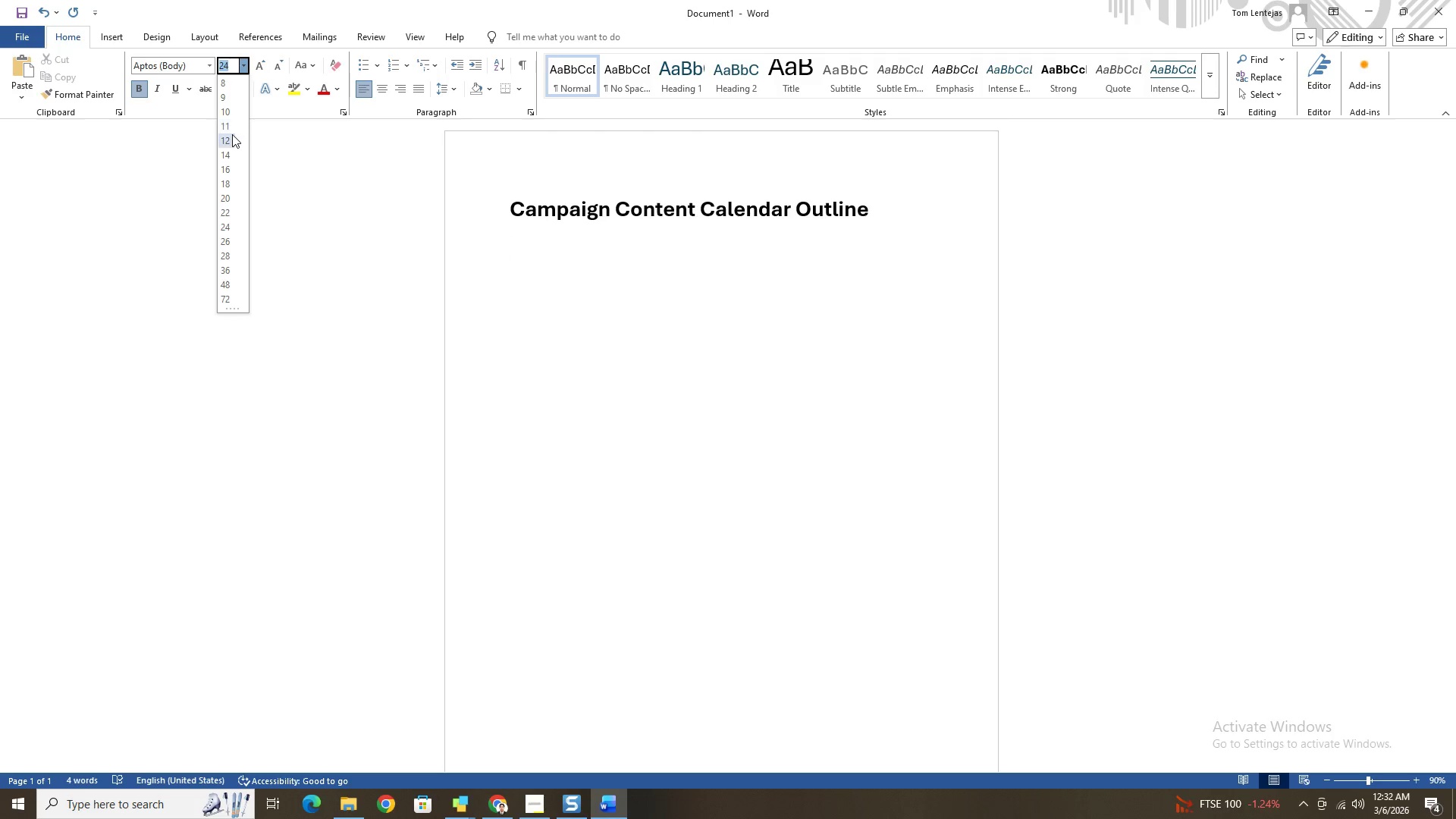 
left_click([232, 135])
 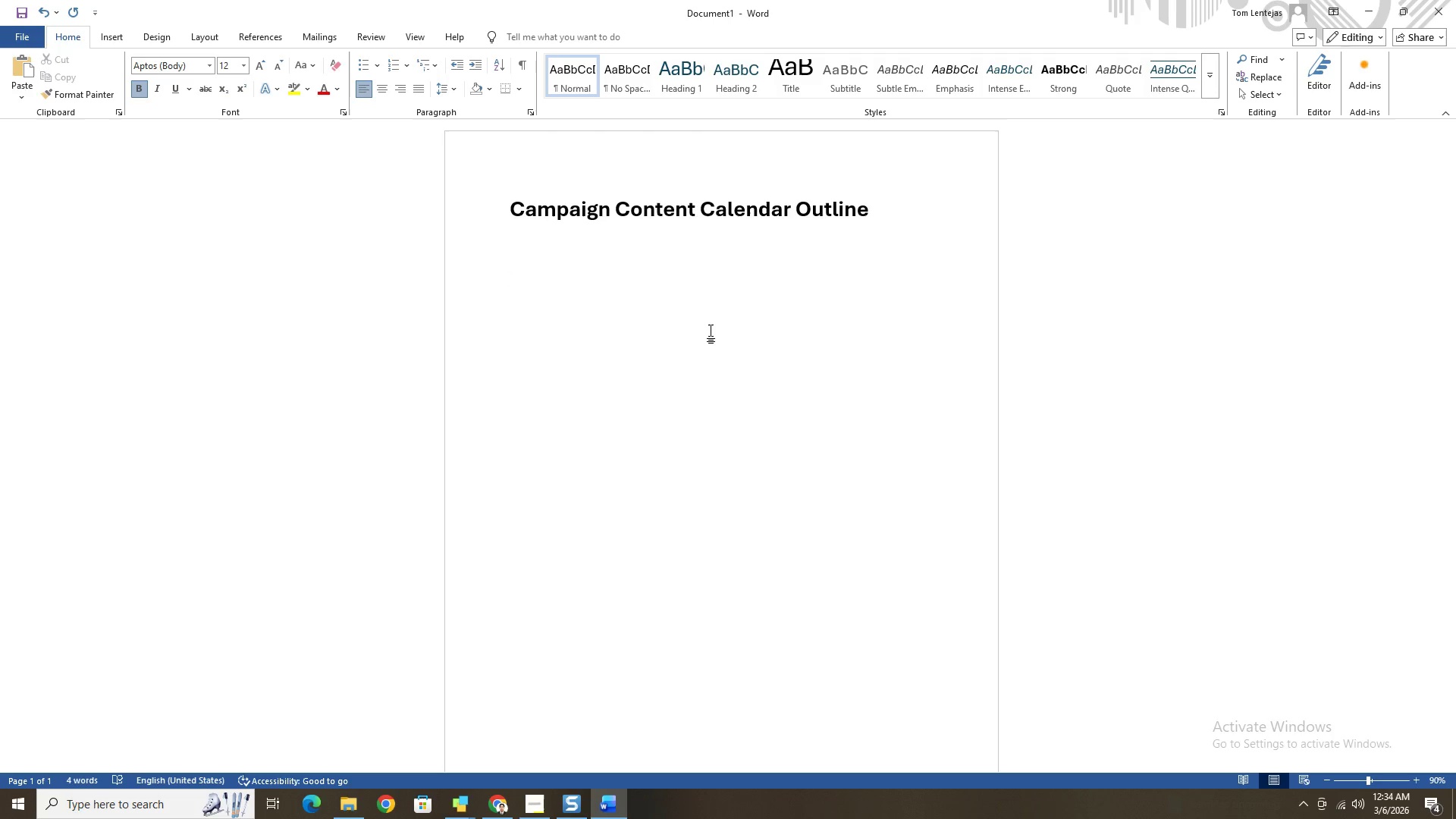 
wait(101.36)
 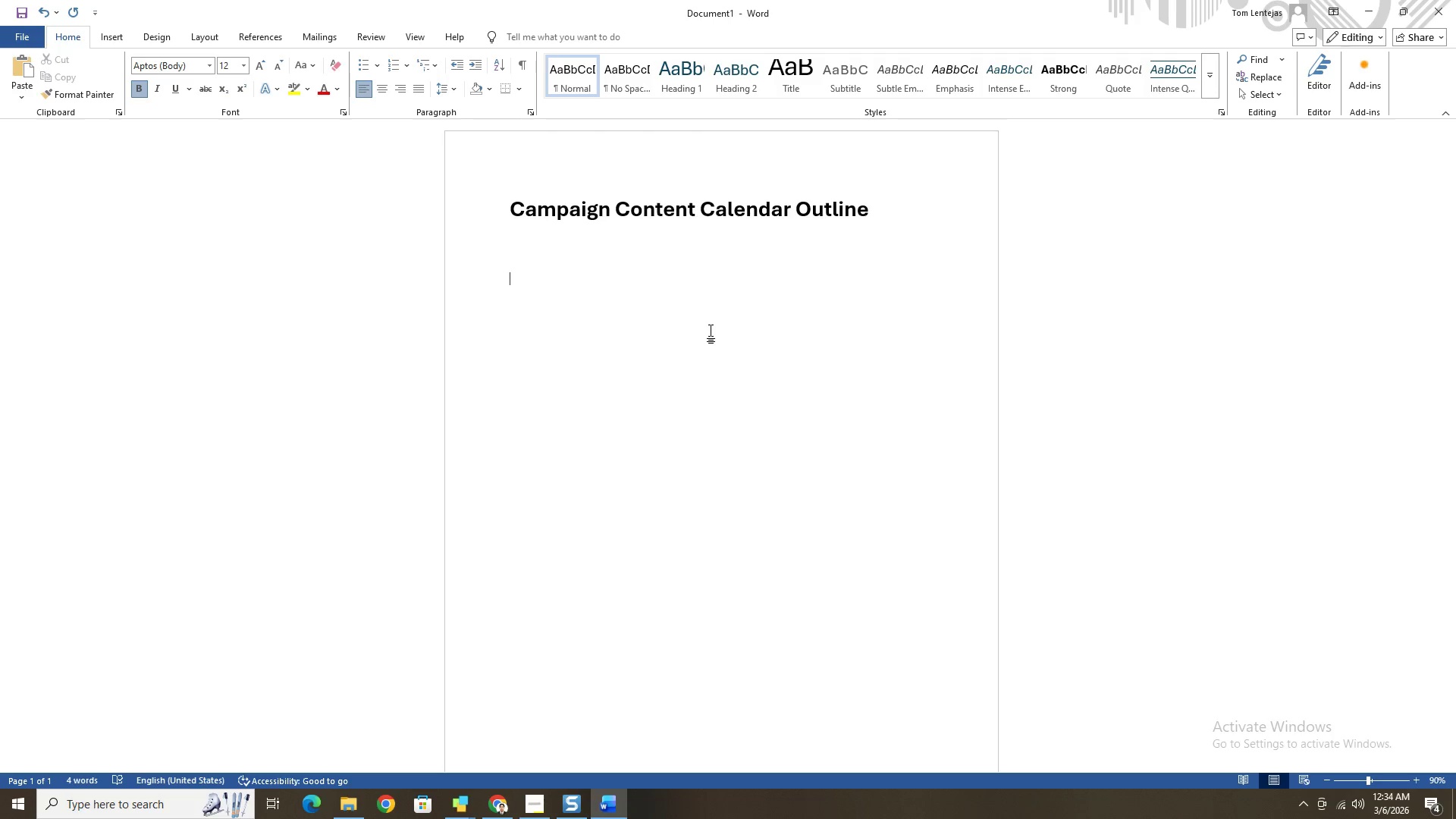 
type(Month 1:)
 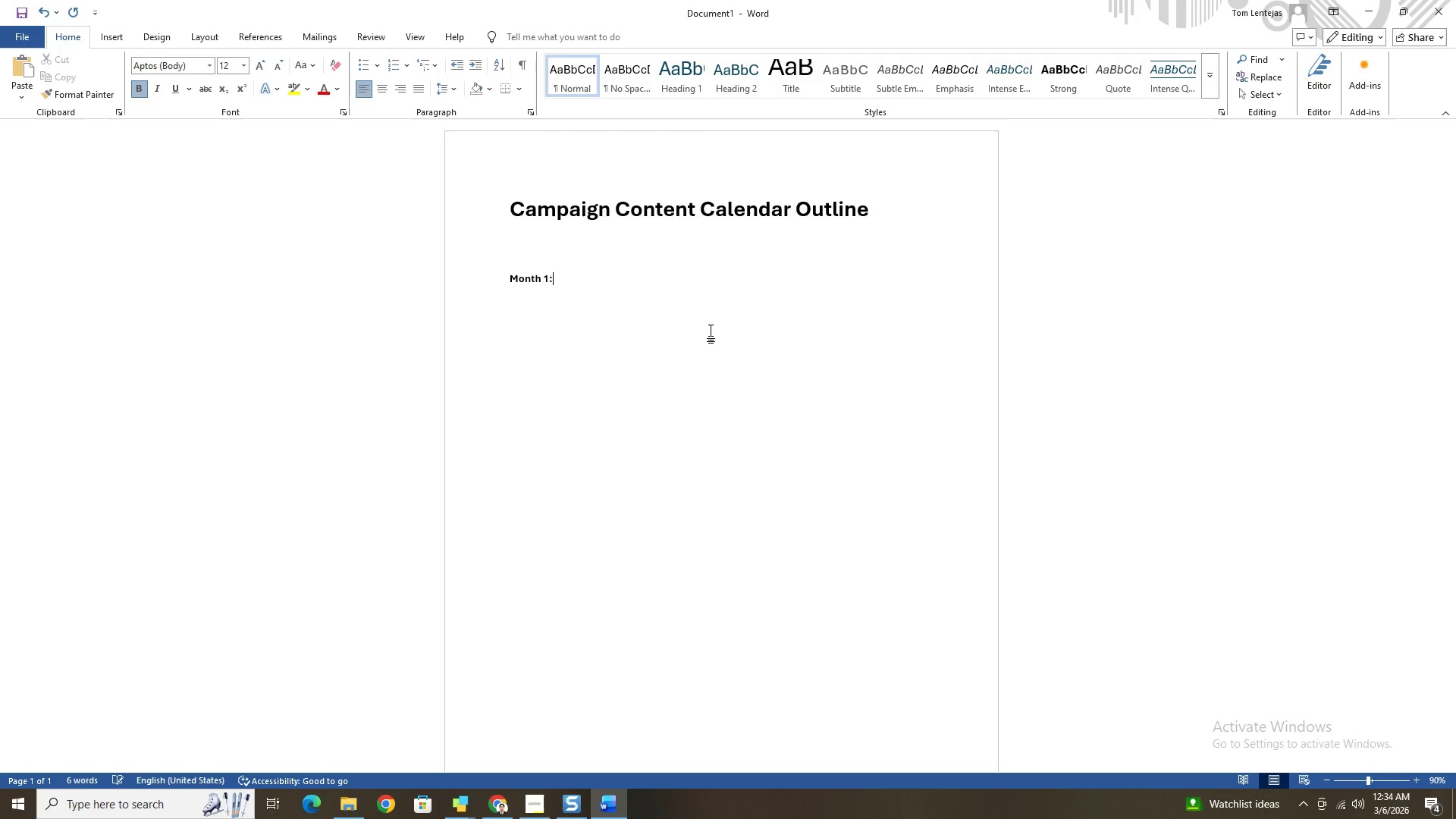 
key(Enter)
 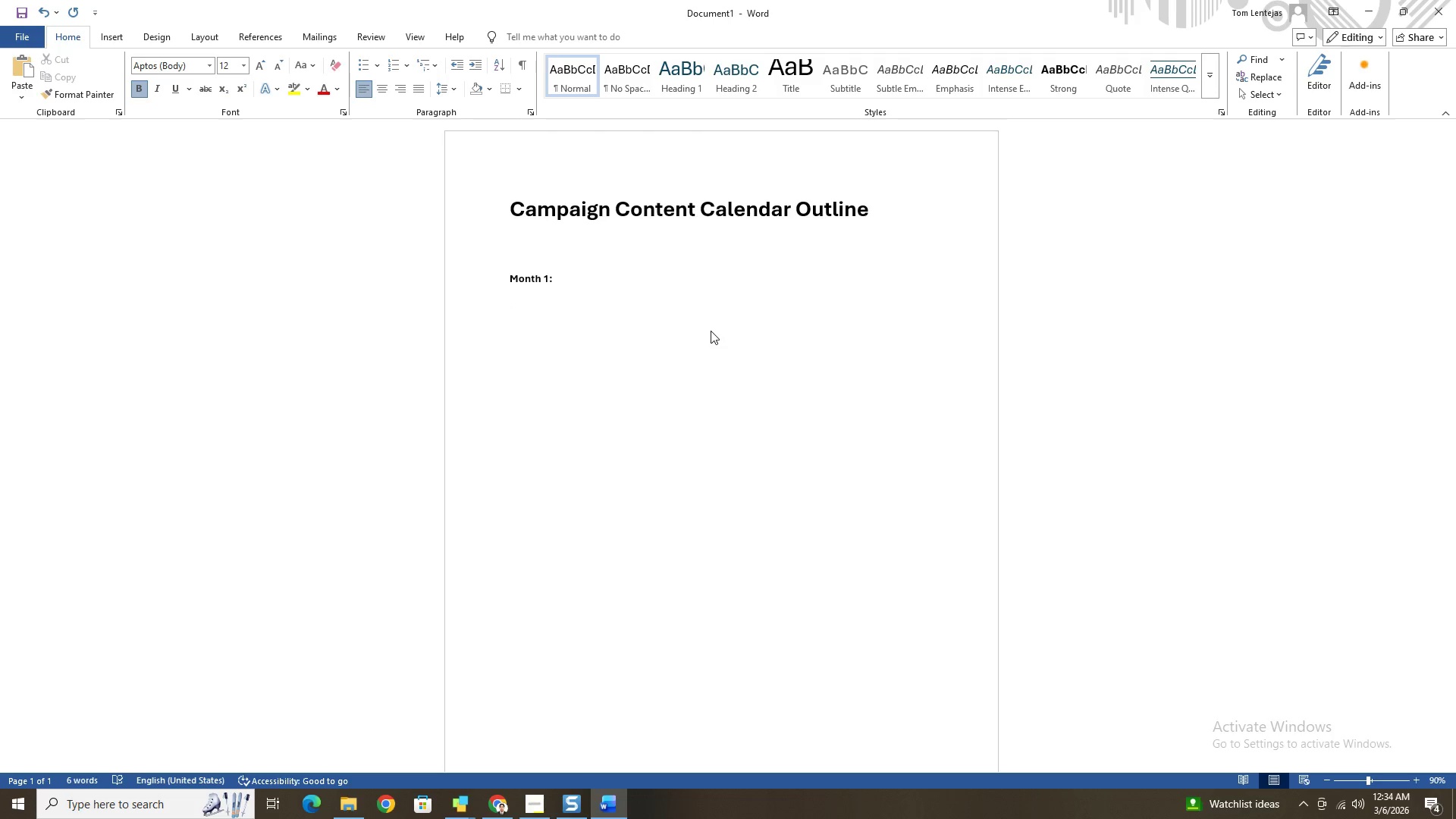 
type(":)
key(Backspace)
type(The Business Case for Mobile Branding")
 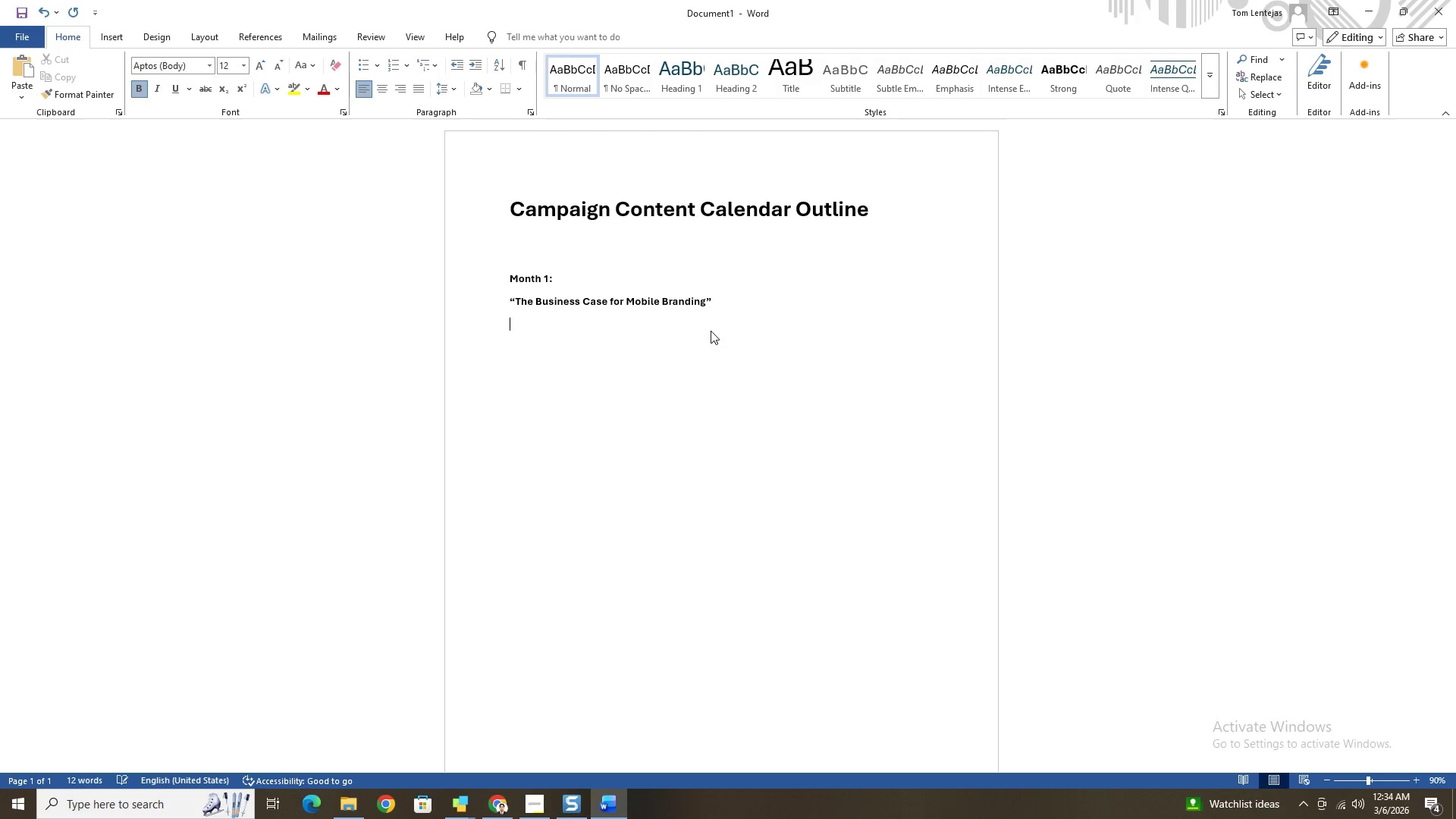 
 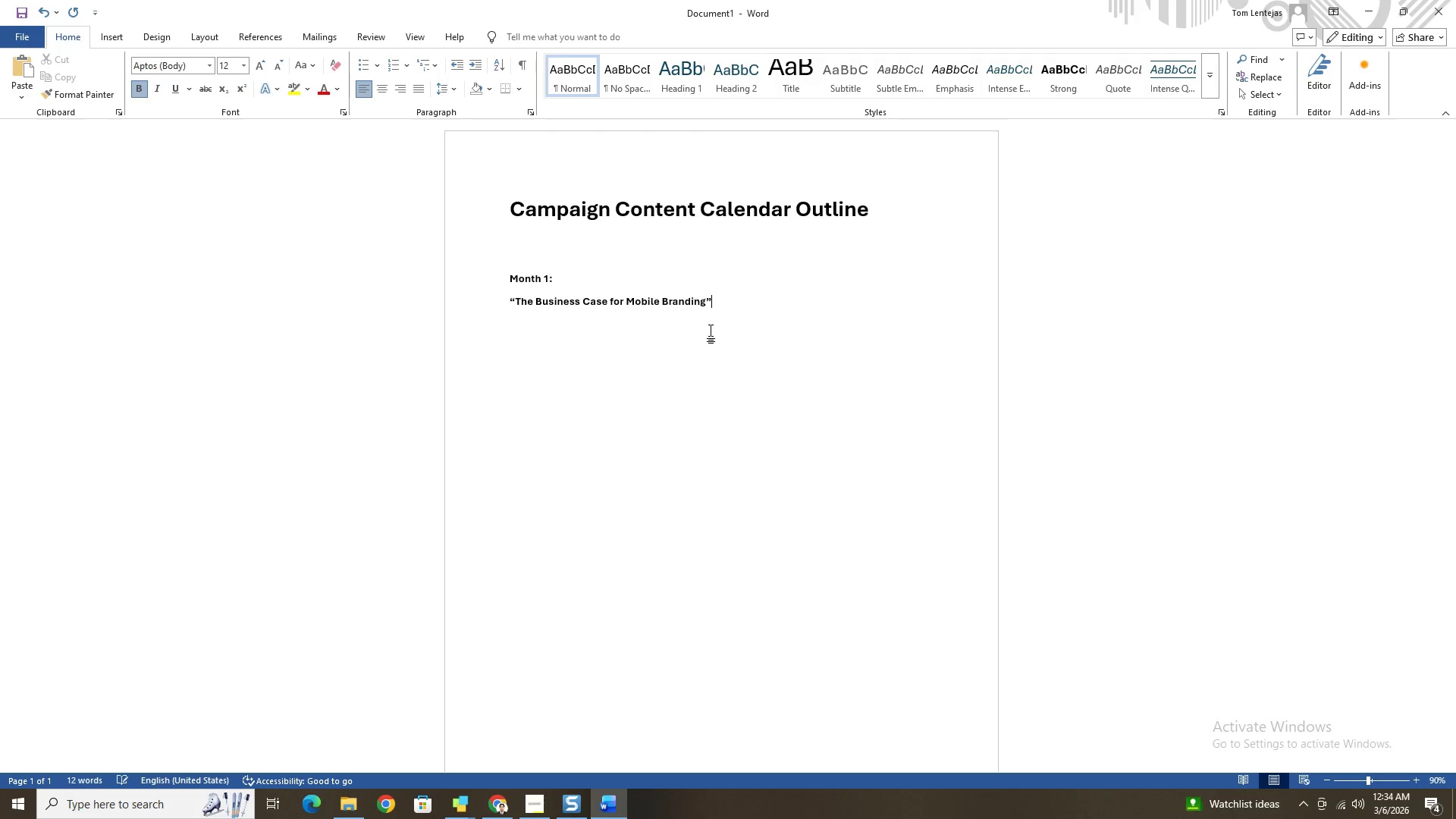 
key(Enter)
 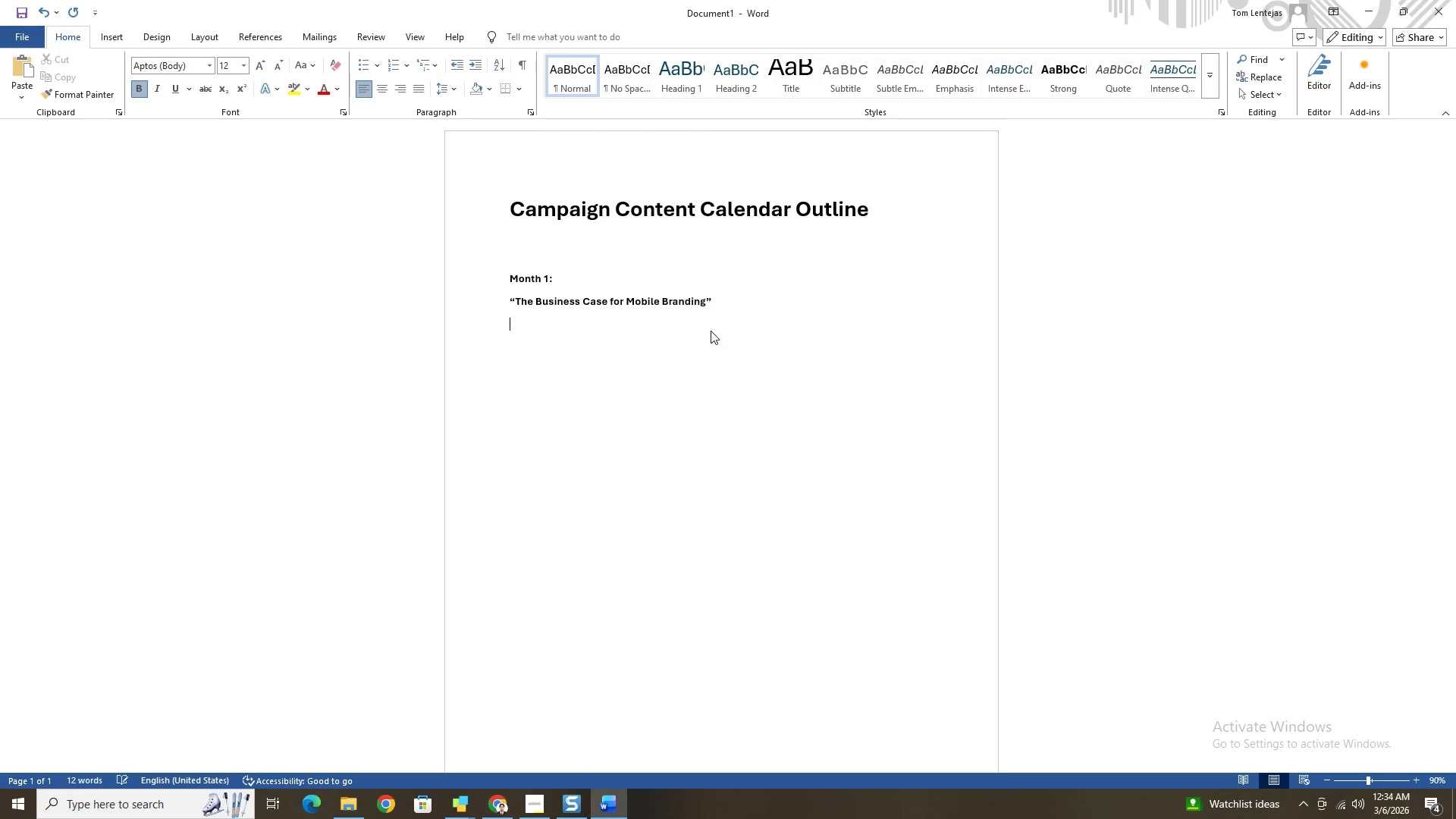 
key(Enter)
 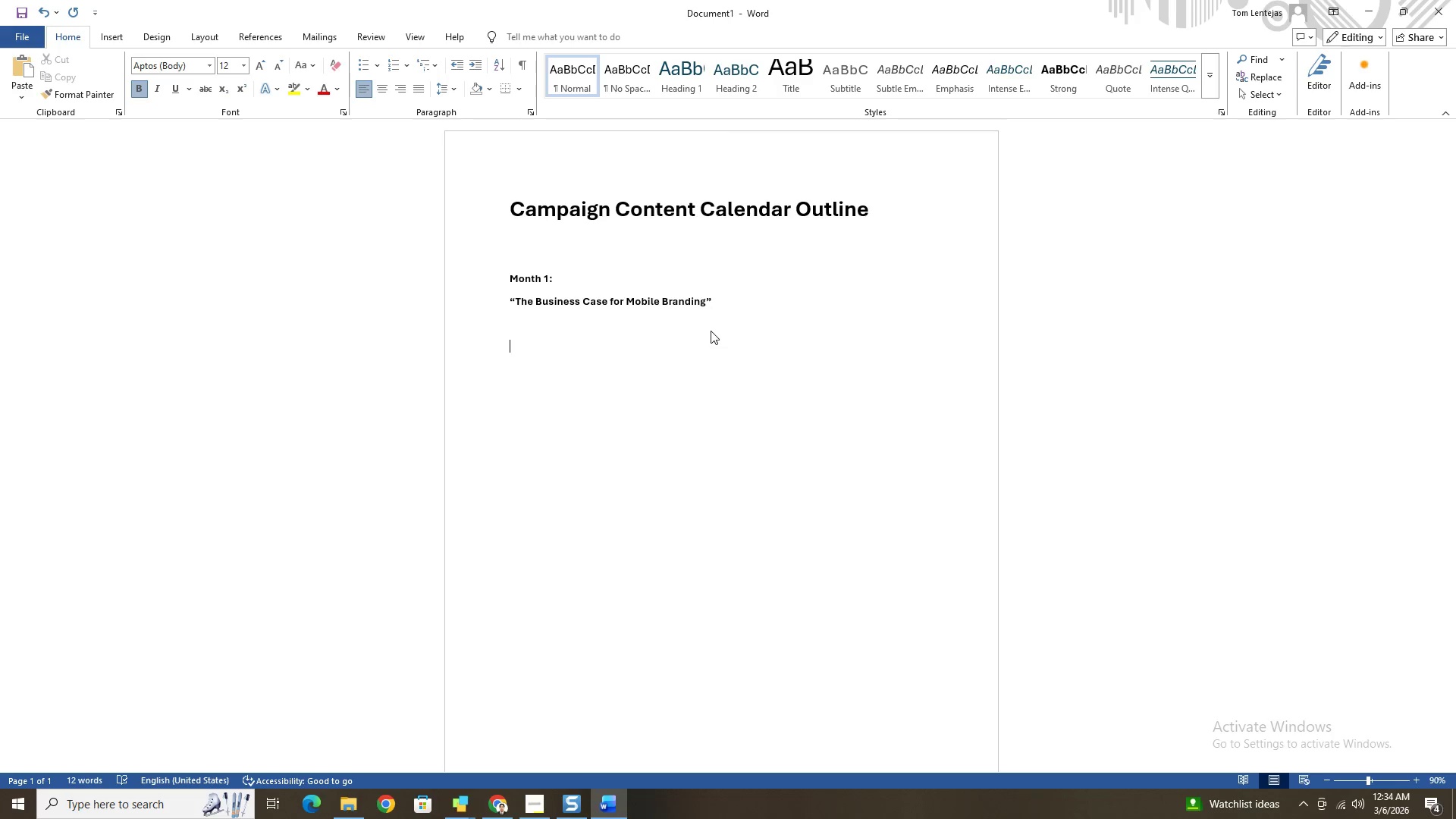 
type(Month 2:)
 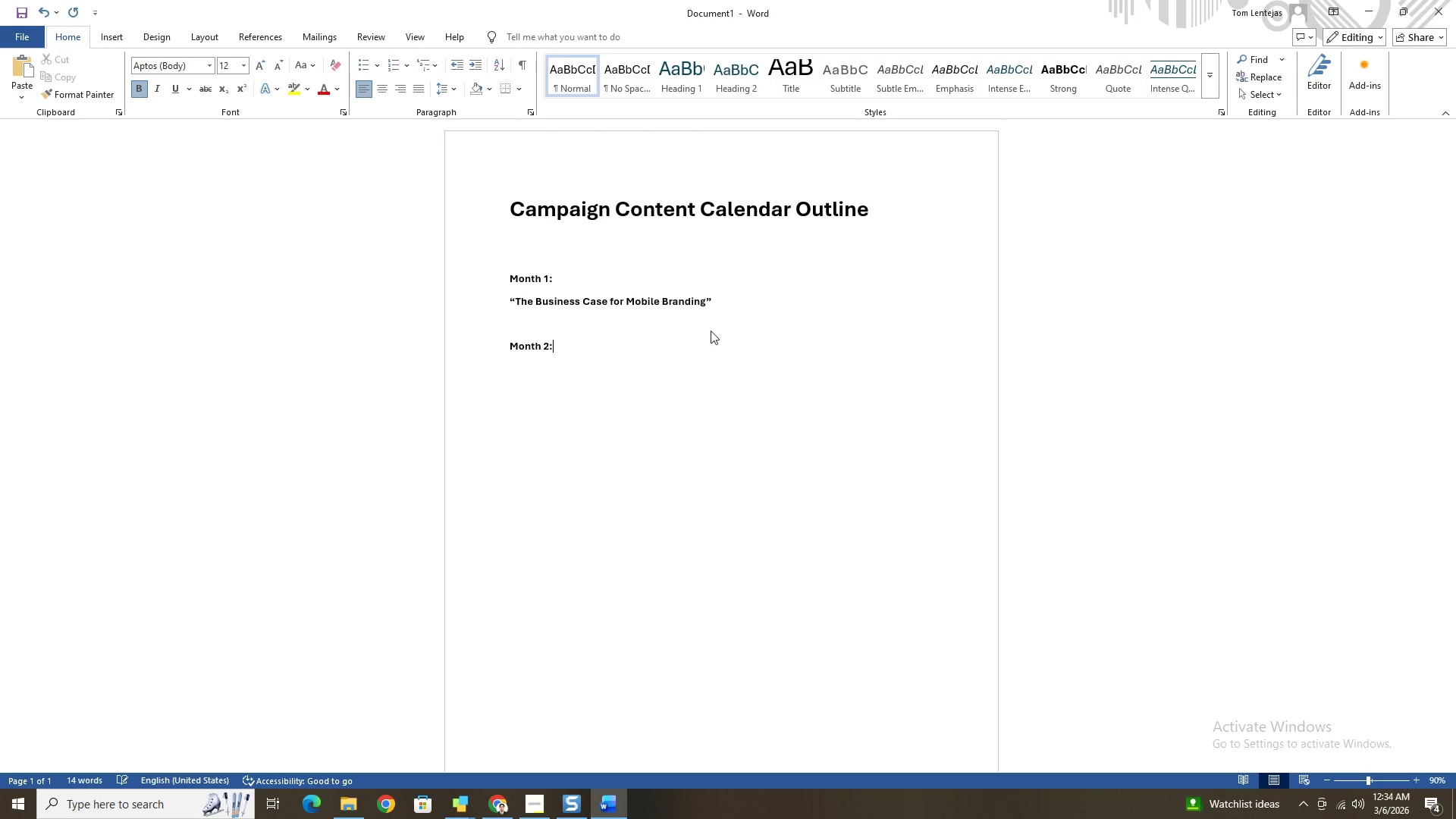 
key(Enter)
 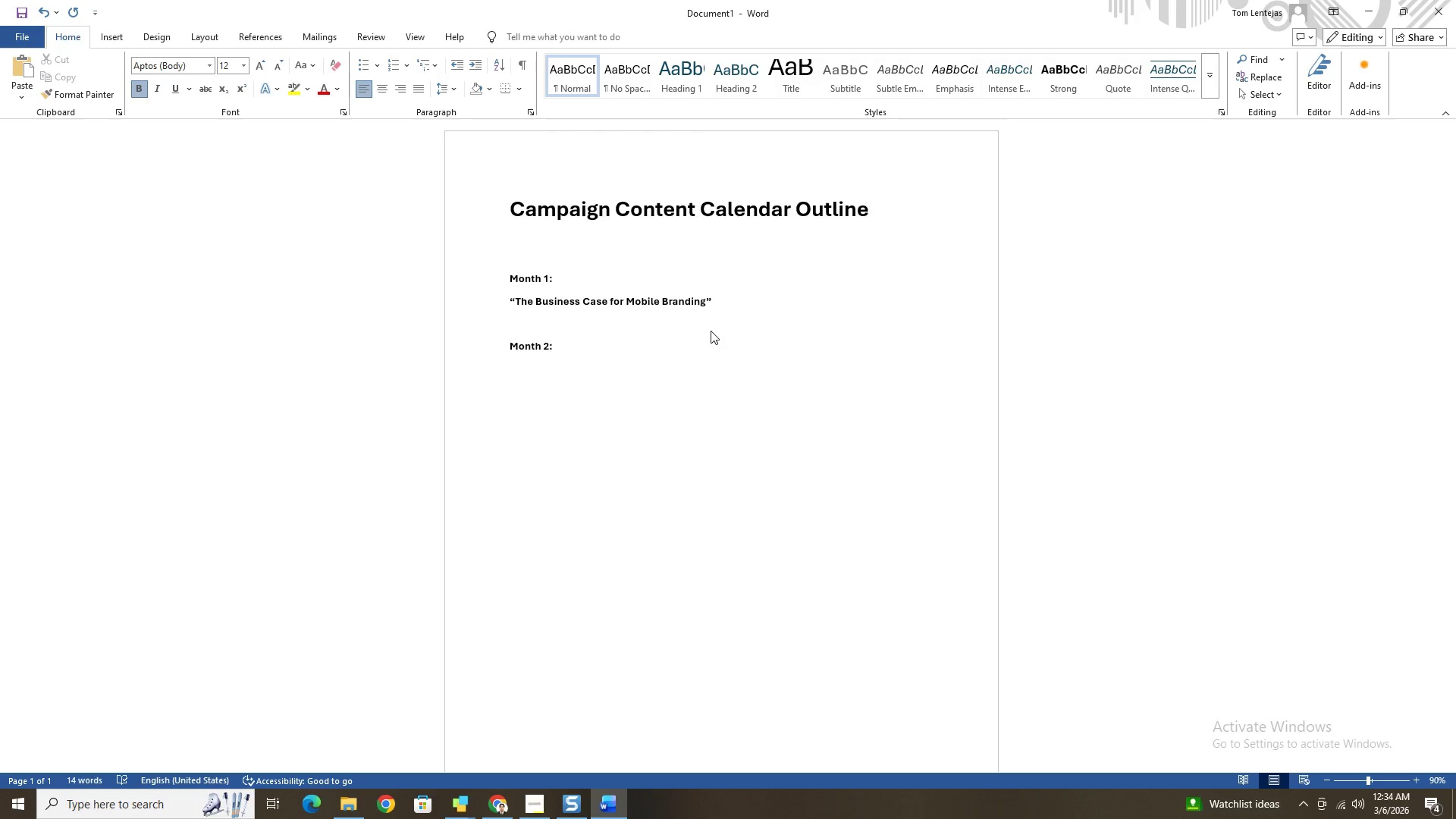 
type("Architectural Fil, a)
key(Backspace)
key(Backspace)
key(Backspace)
type(m as a Design Star)
key(Backspace)
type(tement")
 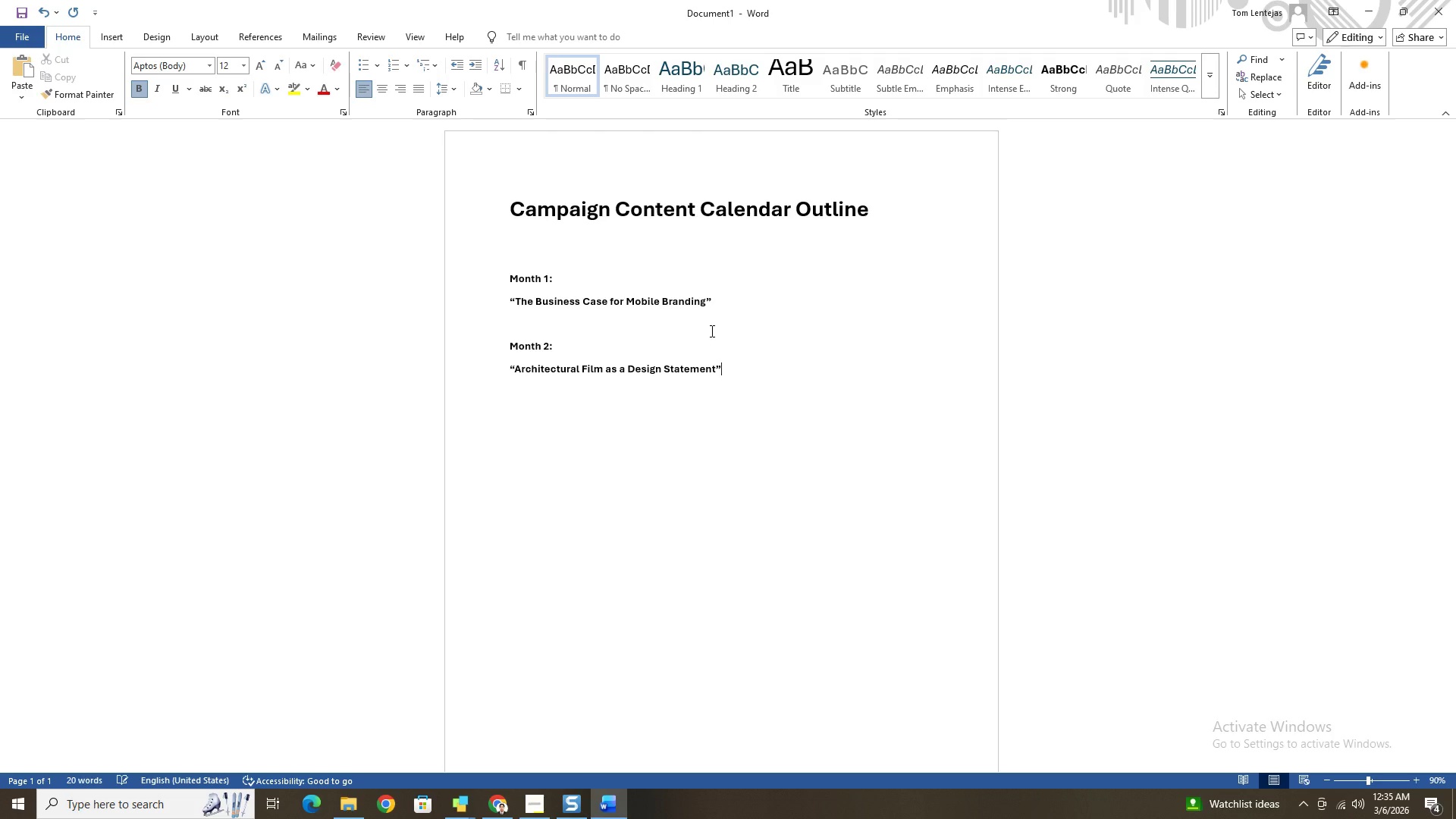 
left_click([503, 347])
 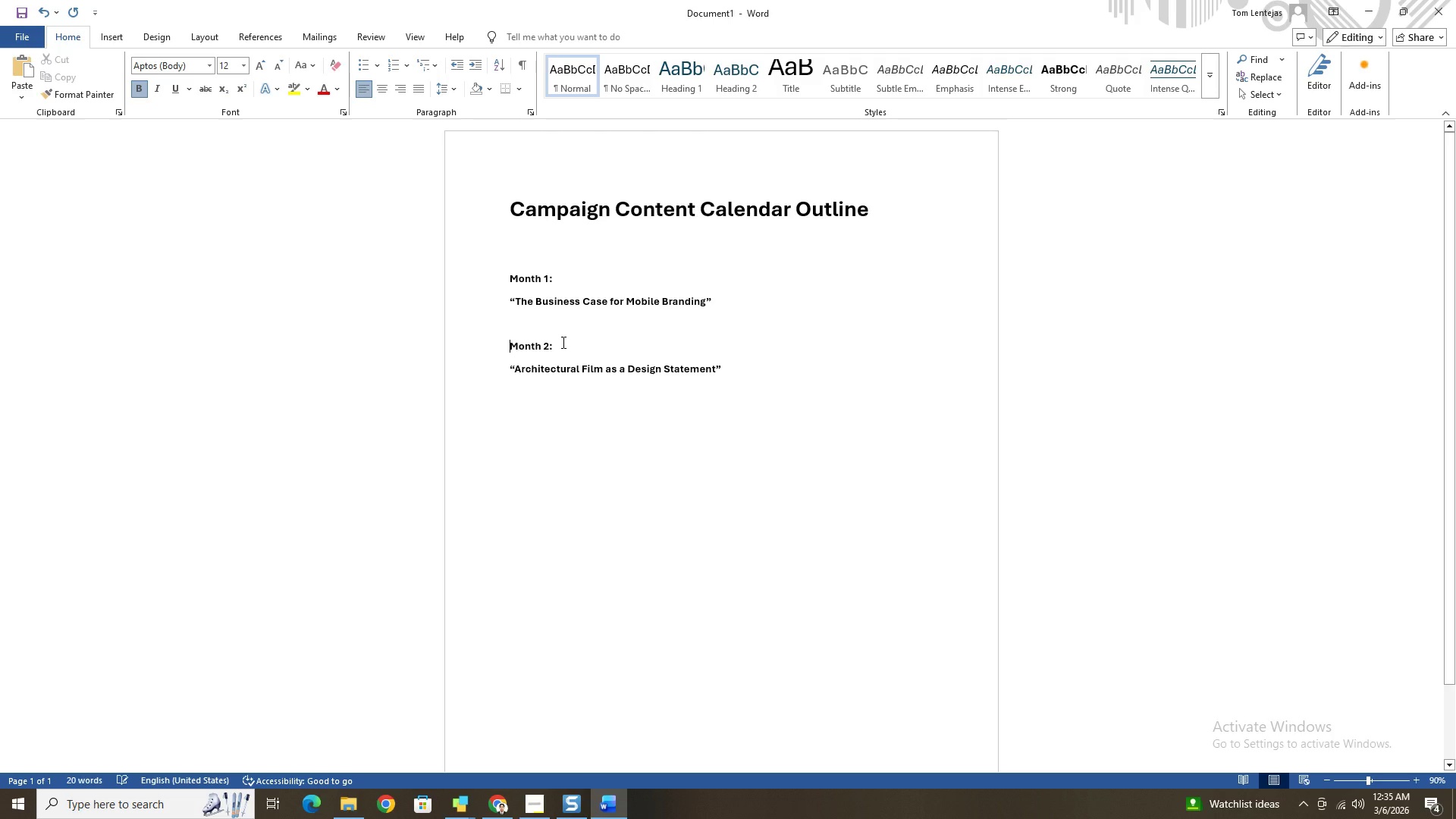 
key(Backspace)
 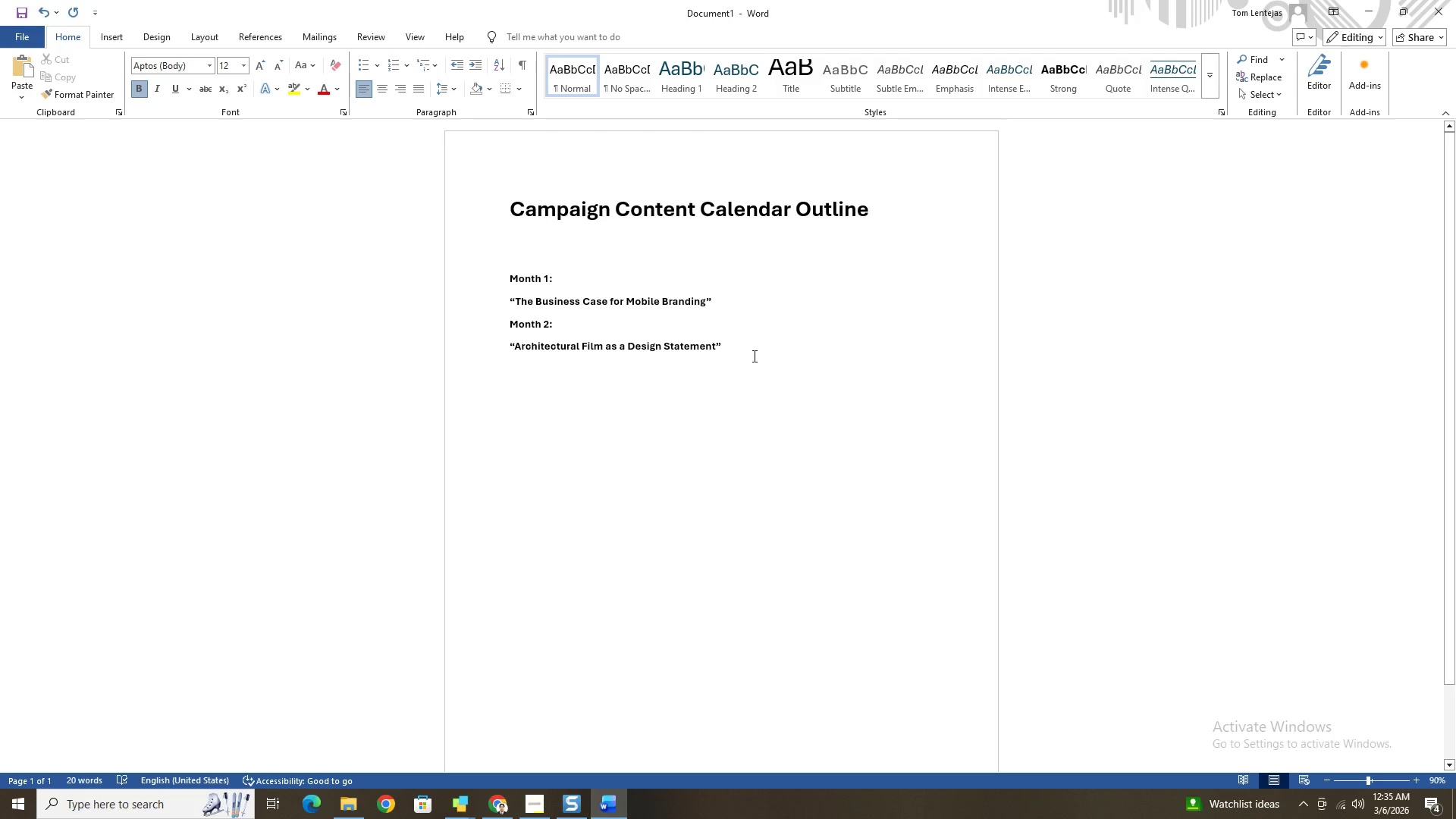 
left_click([752, 347])
 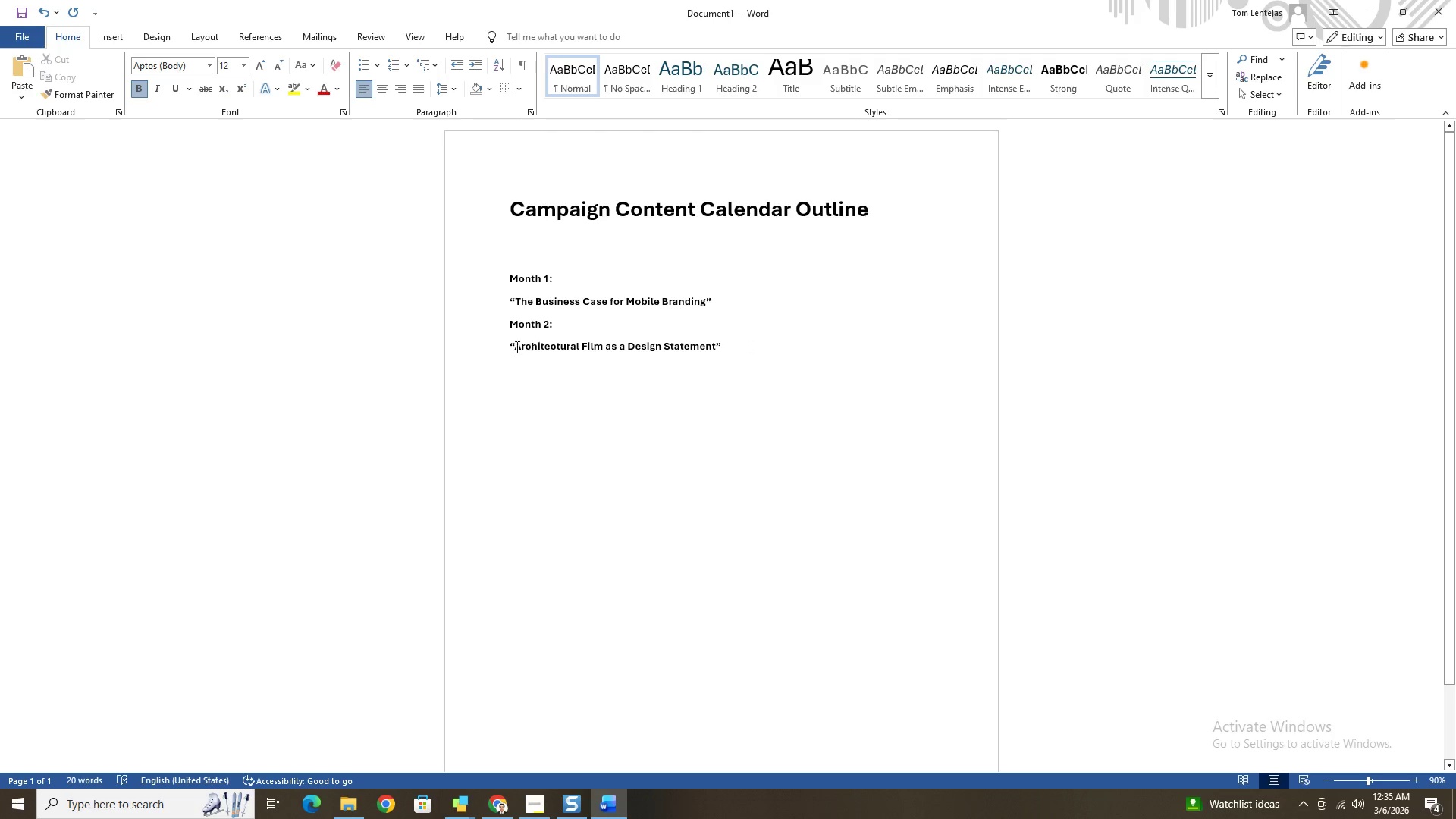 
left_click([509, 347])
 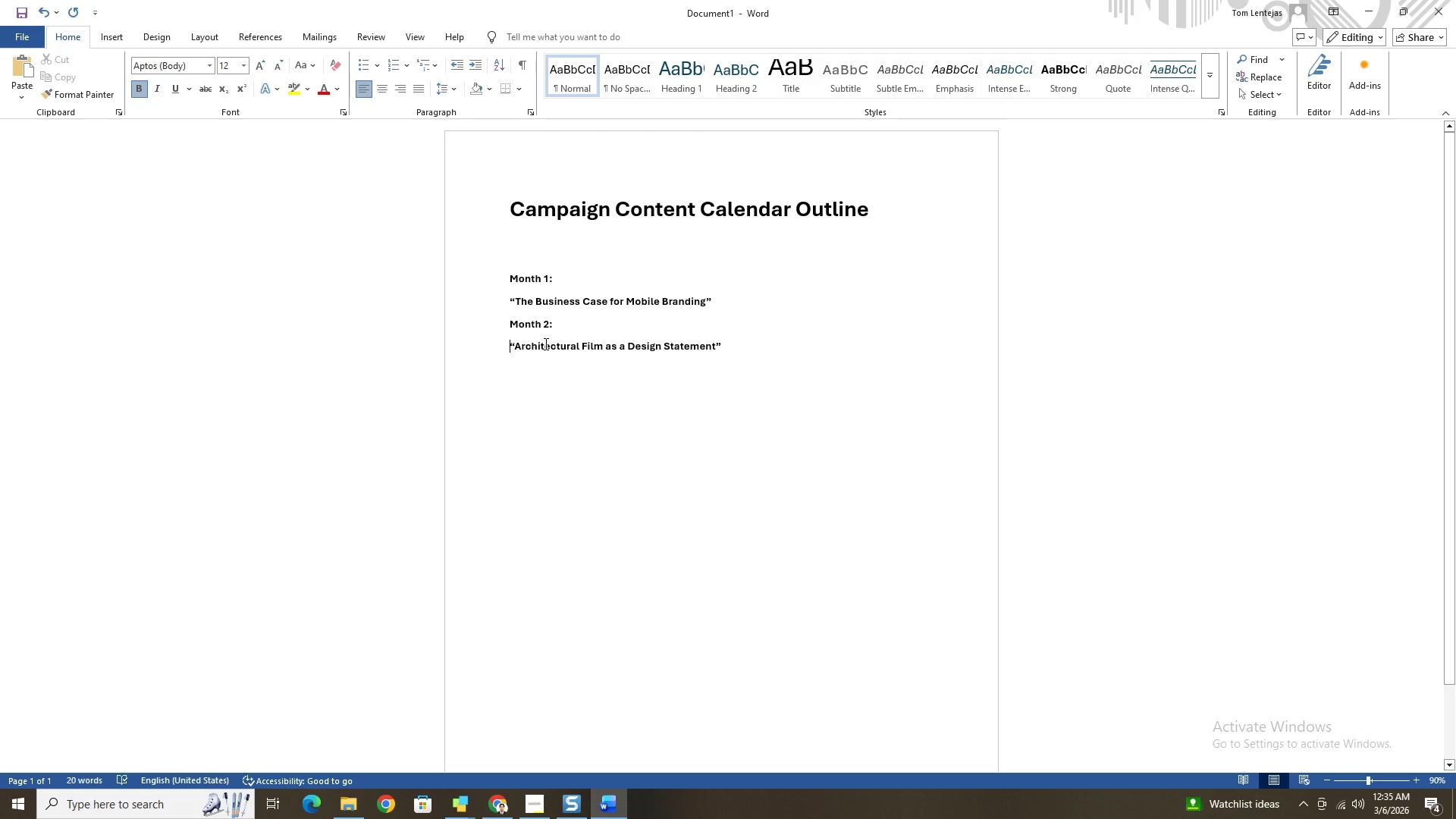 
key(Backspace)
 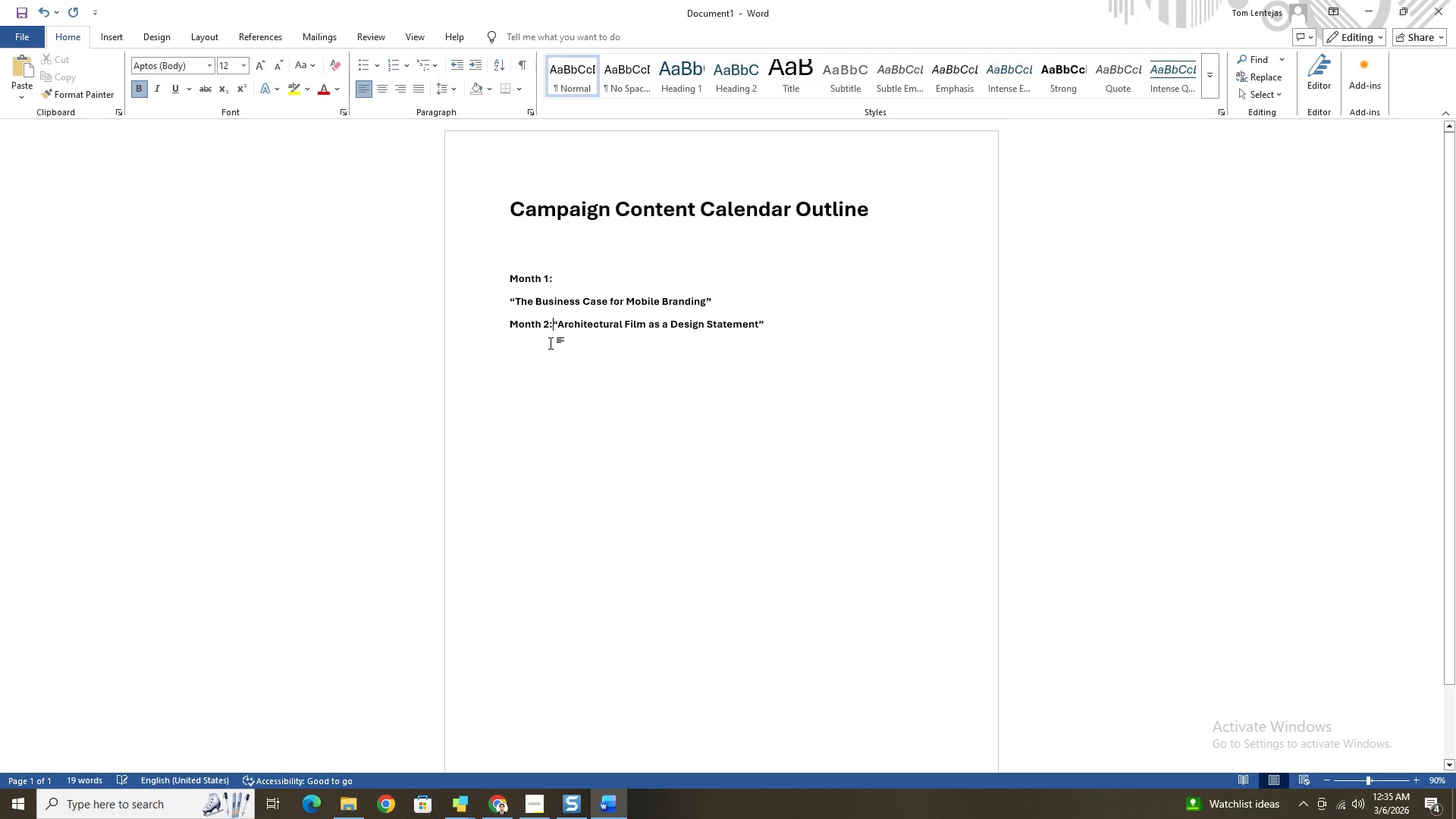 
key(Space)
 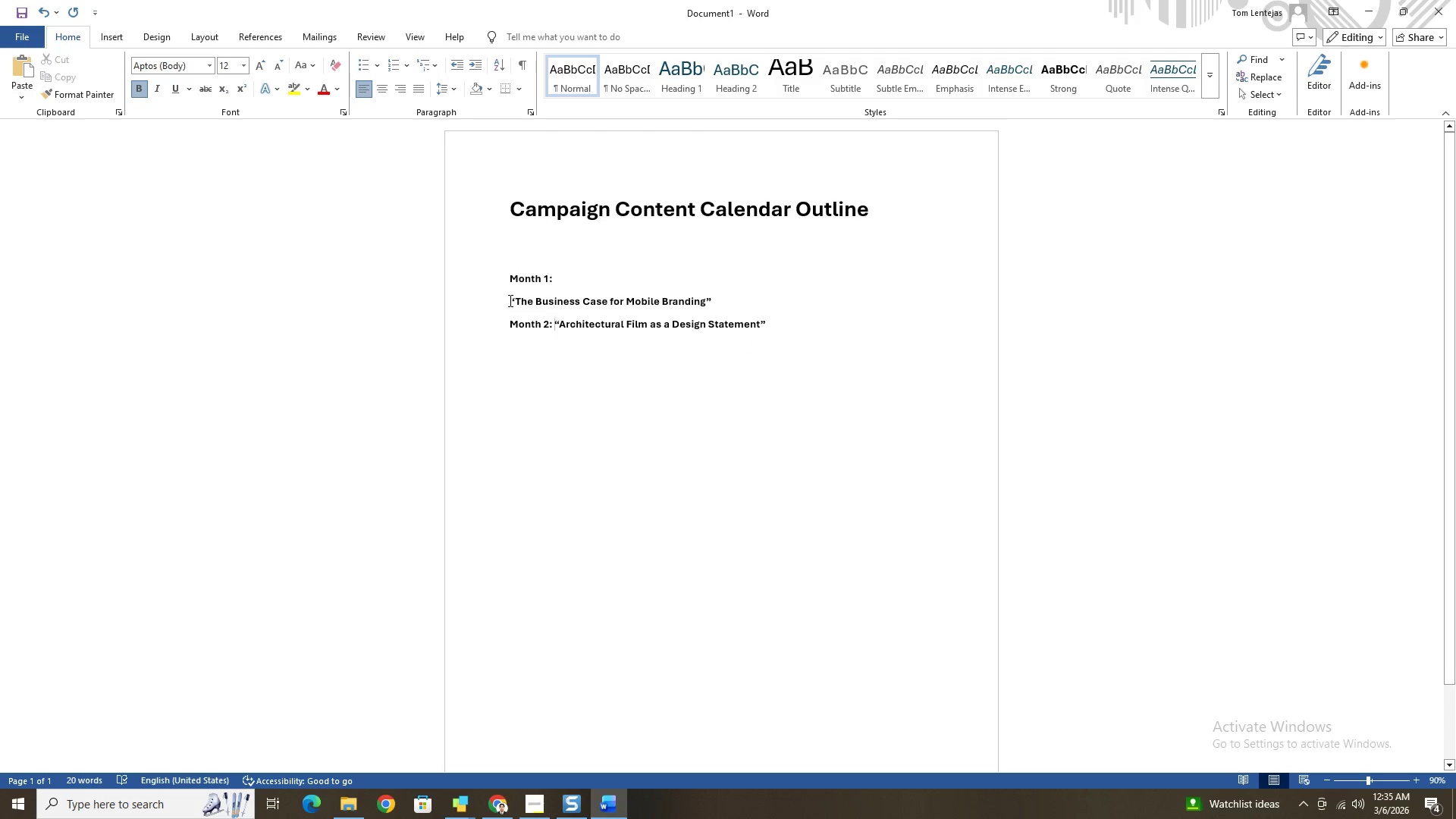 
left_click([509, 300])
 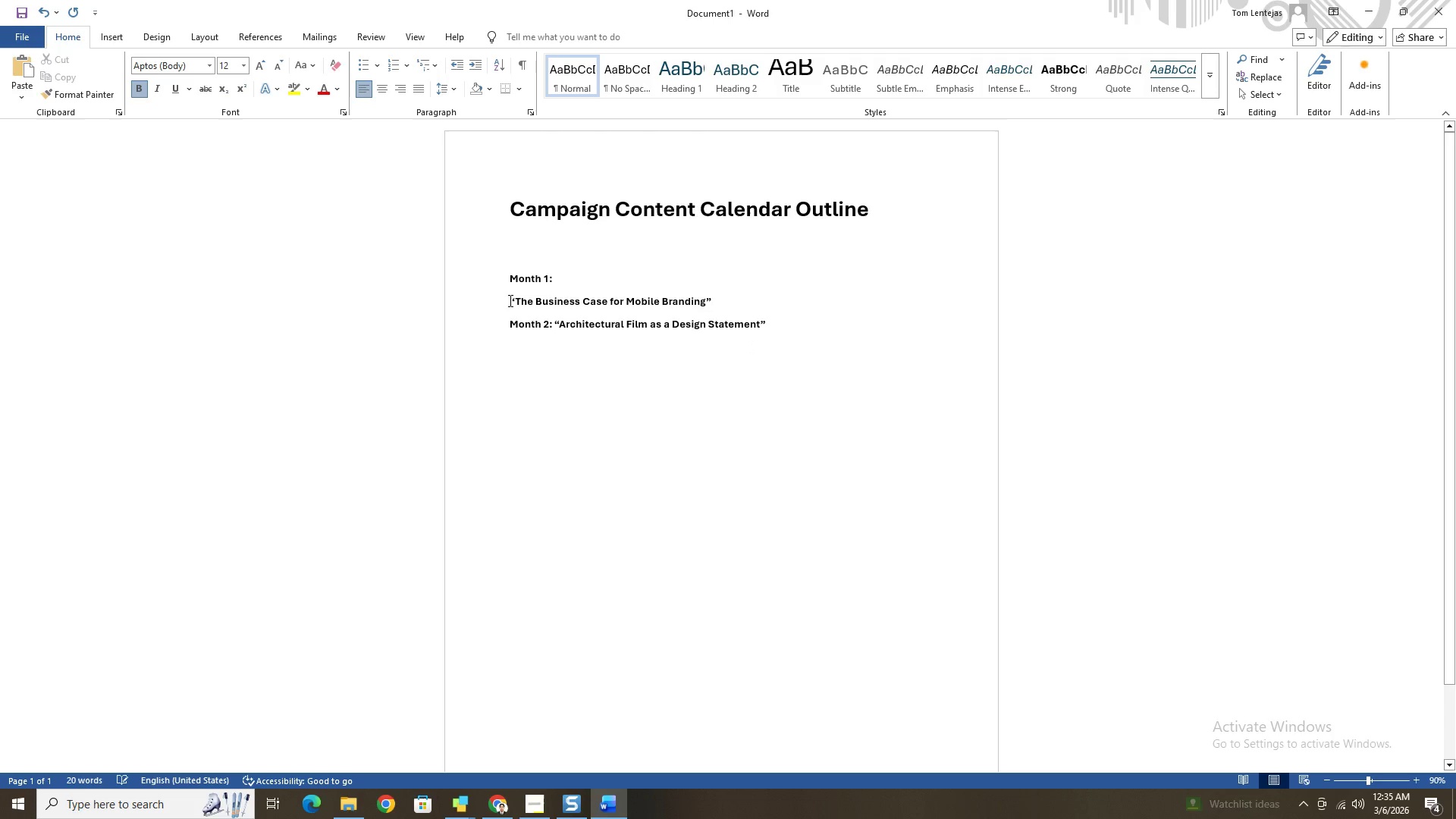 
key(Backspace)
 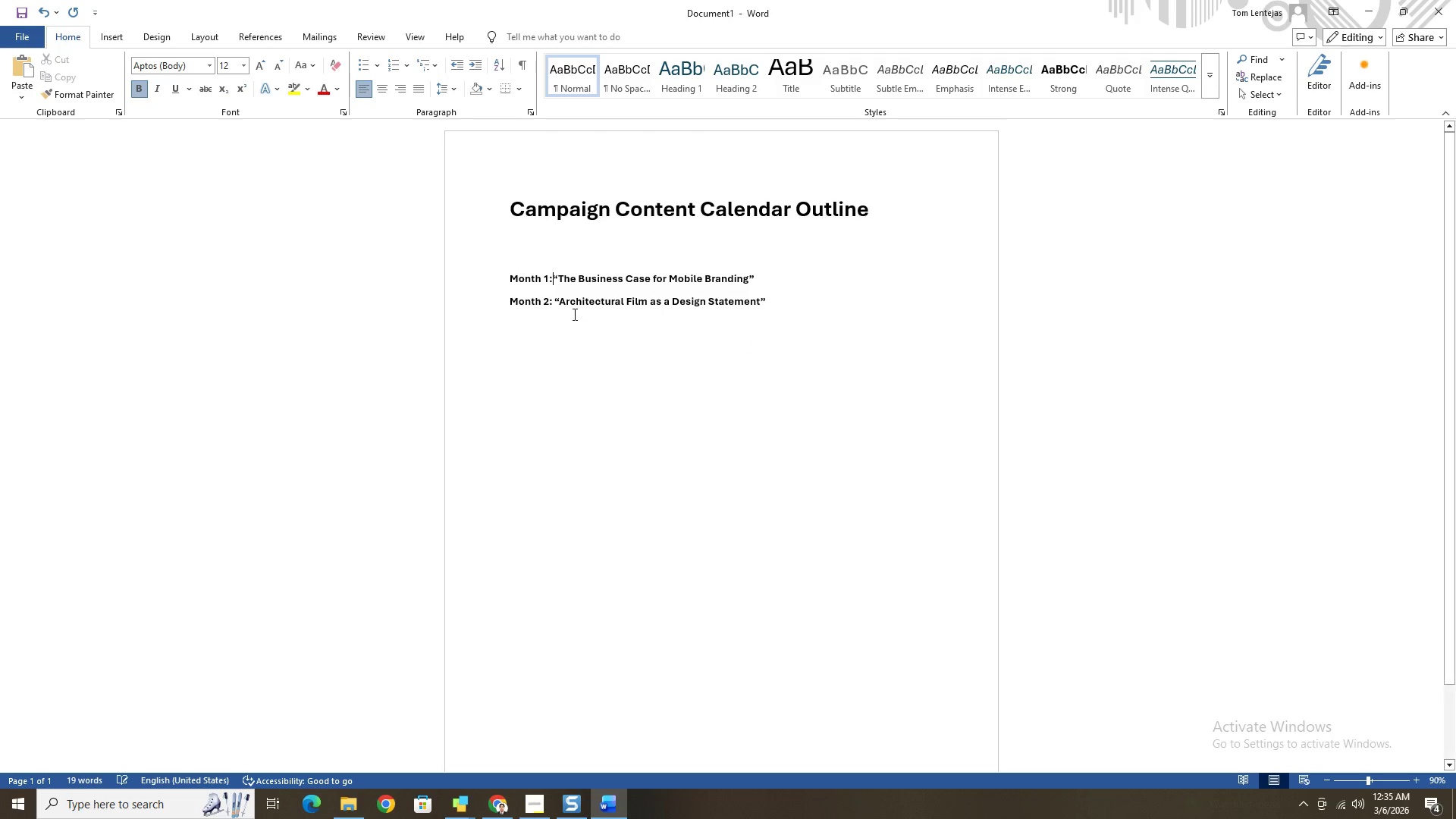 
key(Space)
 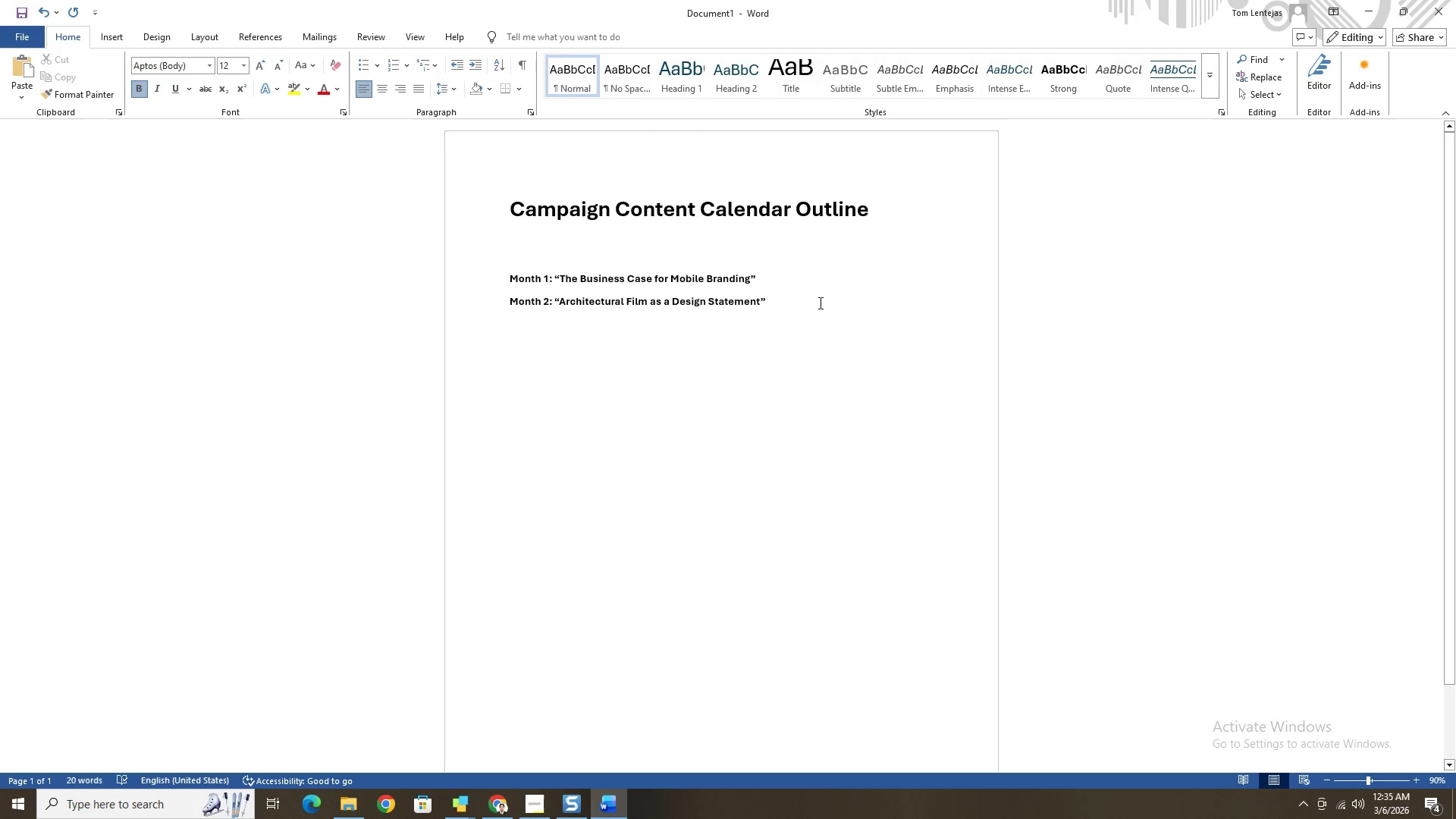 
key(Enter)
 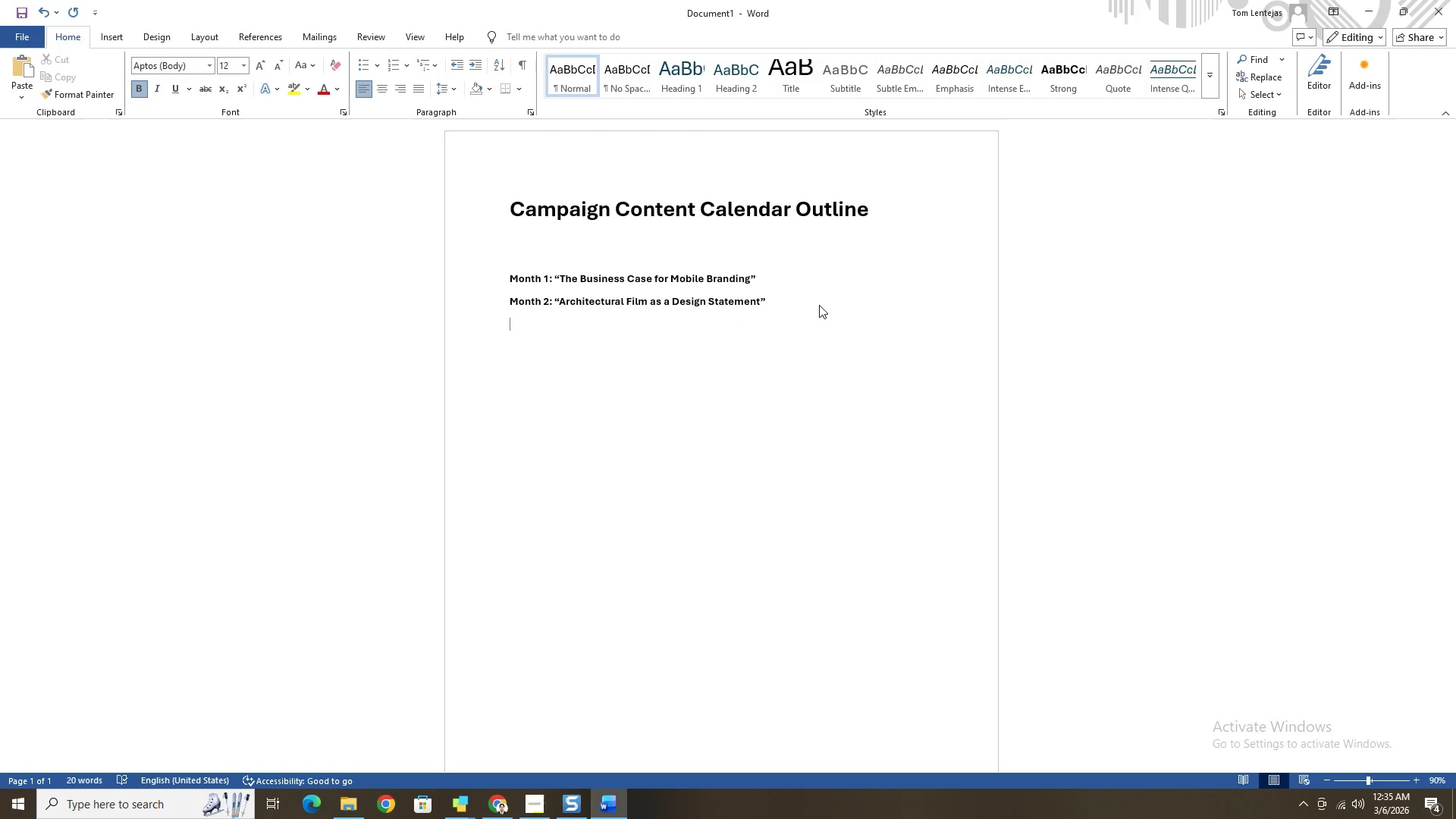 
type(mo)
key(Backspace)
key(Backspace)
type(n)
key(Backspace)
type(Month 3" ")
key(Backspace)
key(Backspace)
key(Backspace)
type(: "Premium Materials vs Budget Wraps")
 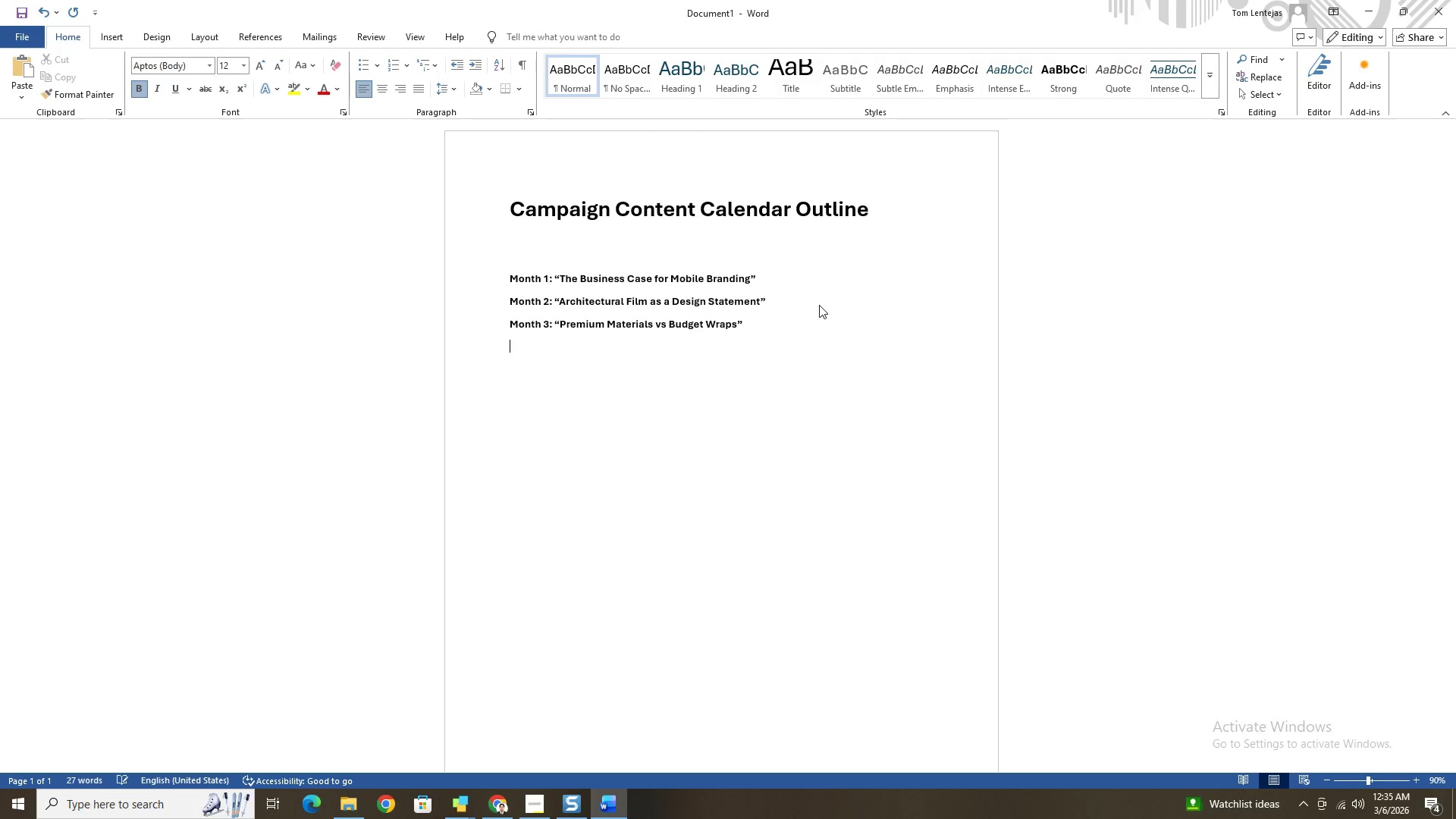 
 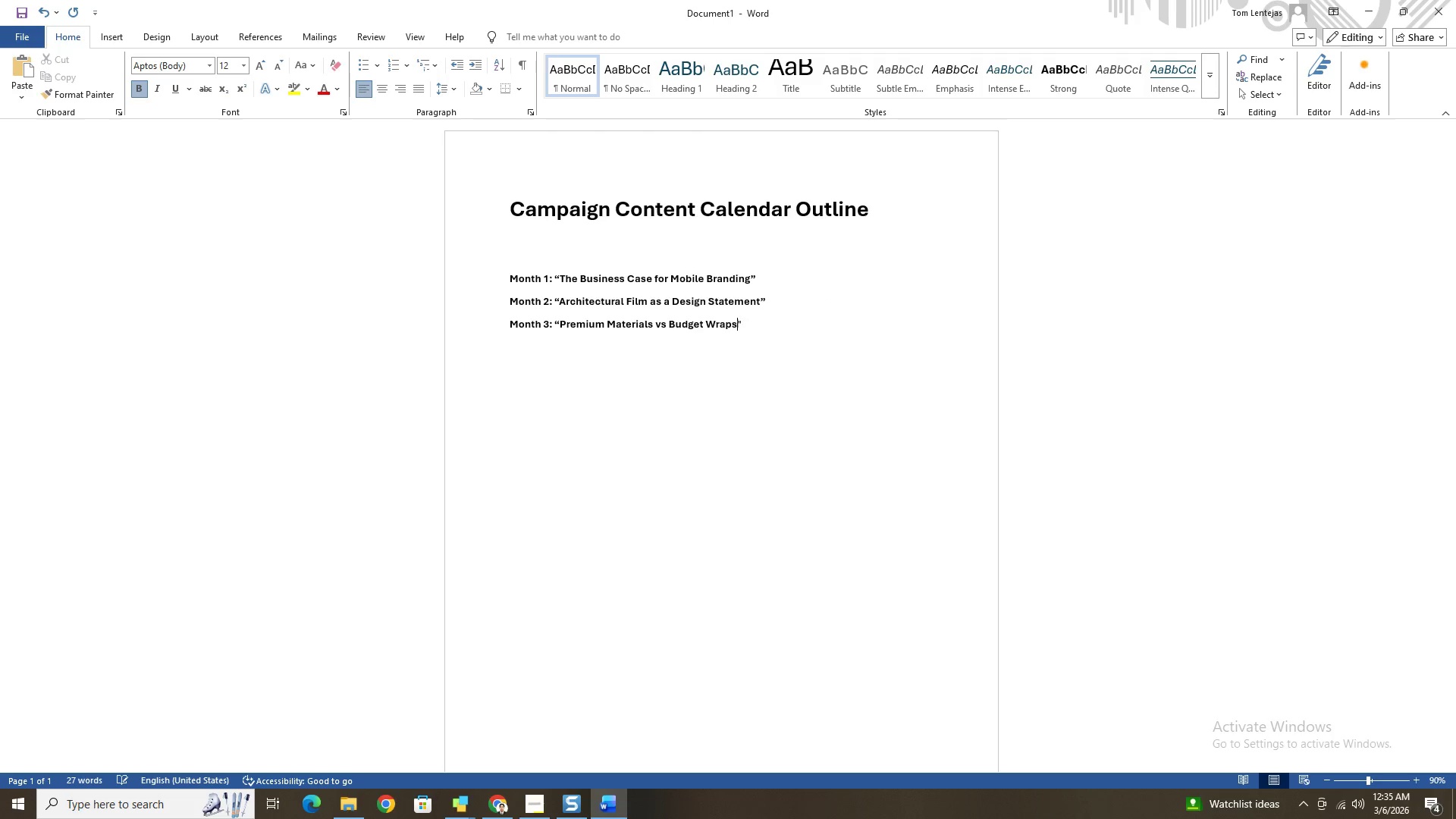 
key(Enter)
 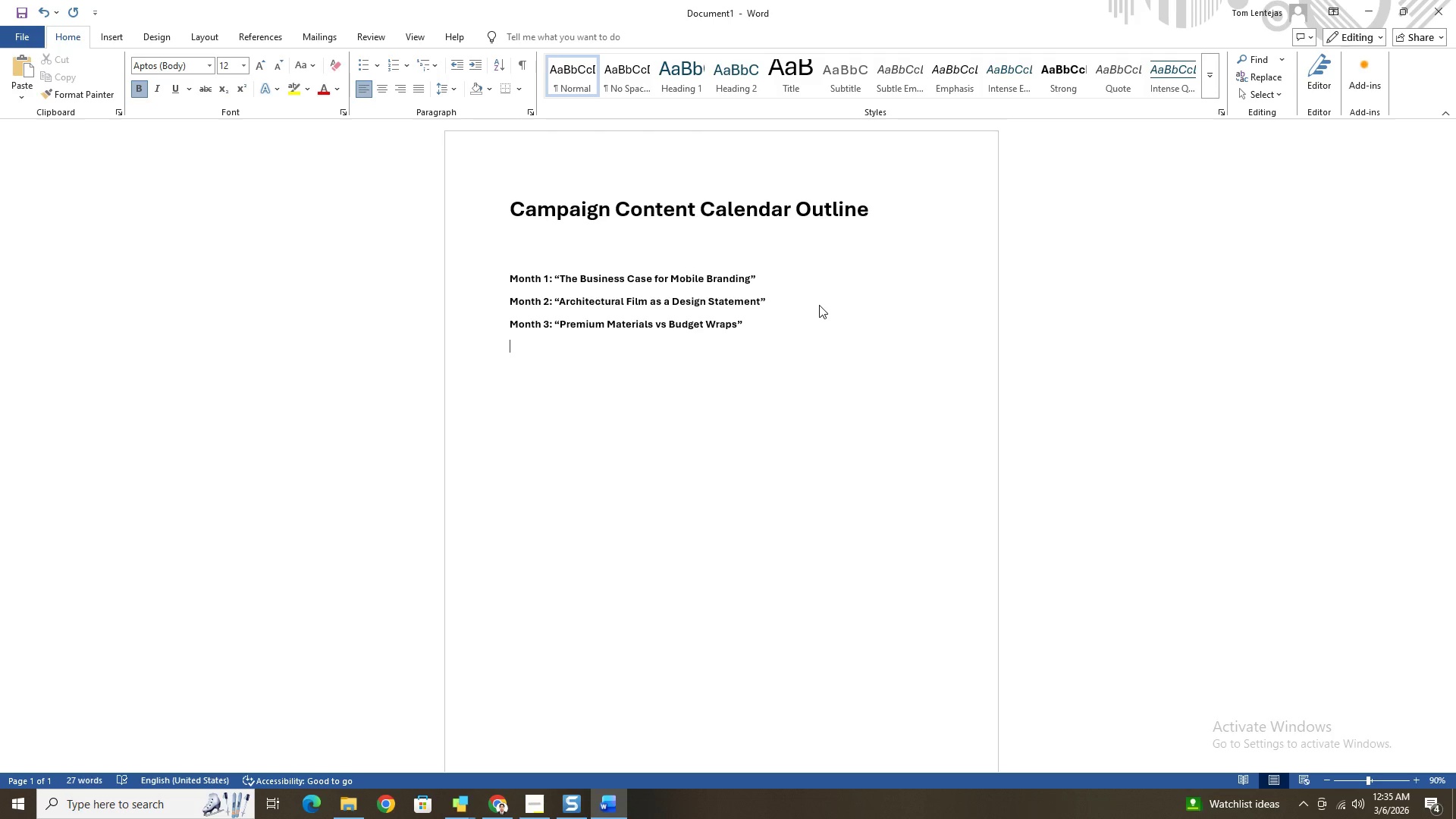 
type(Month 4: " Behind the Design: Fleet Rebrand Case Study")
 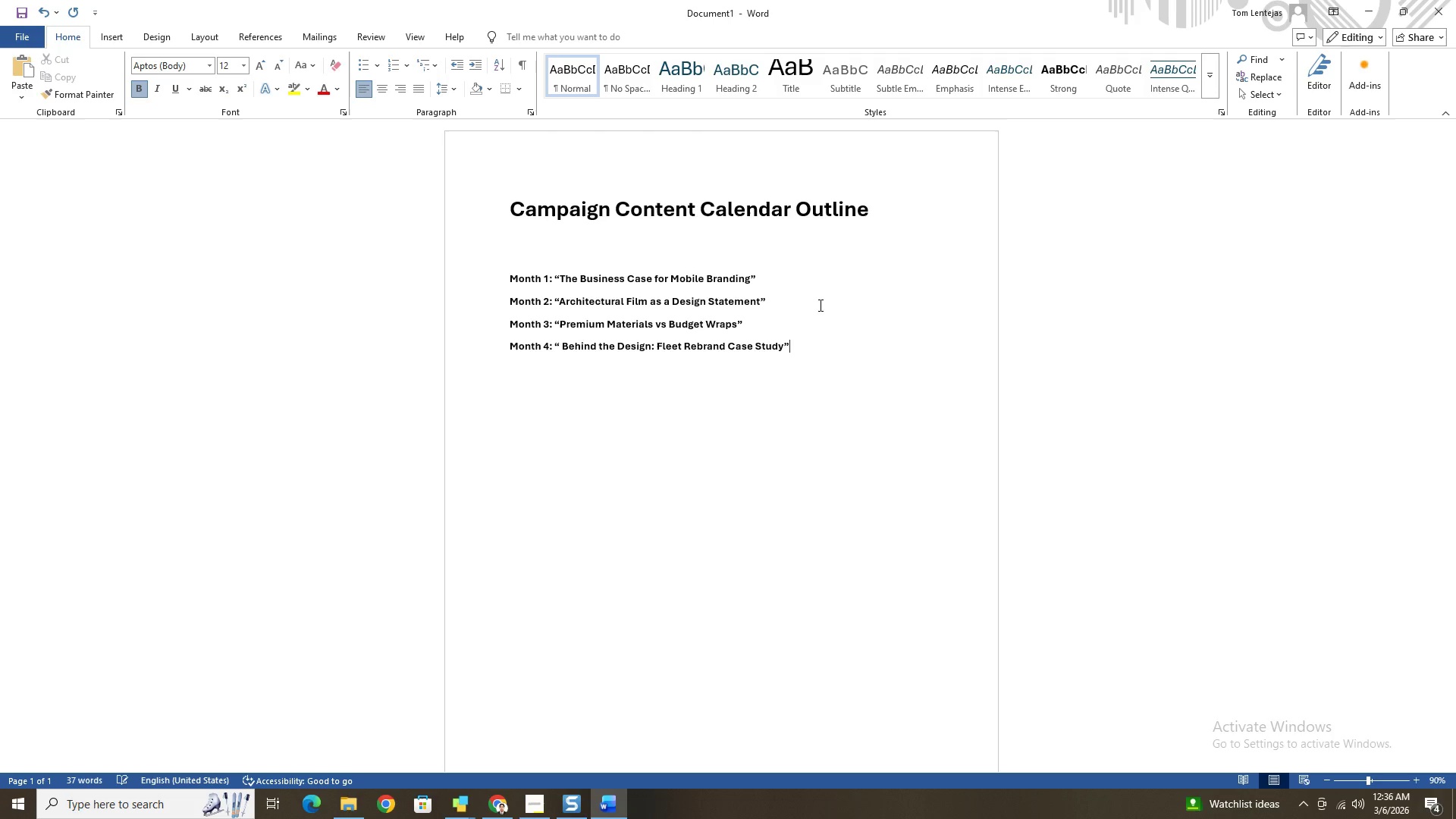 
key(Enter)
 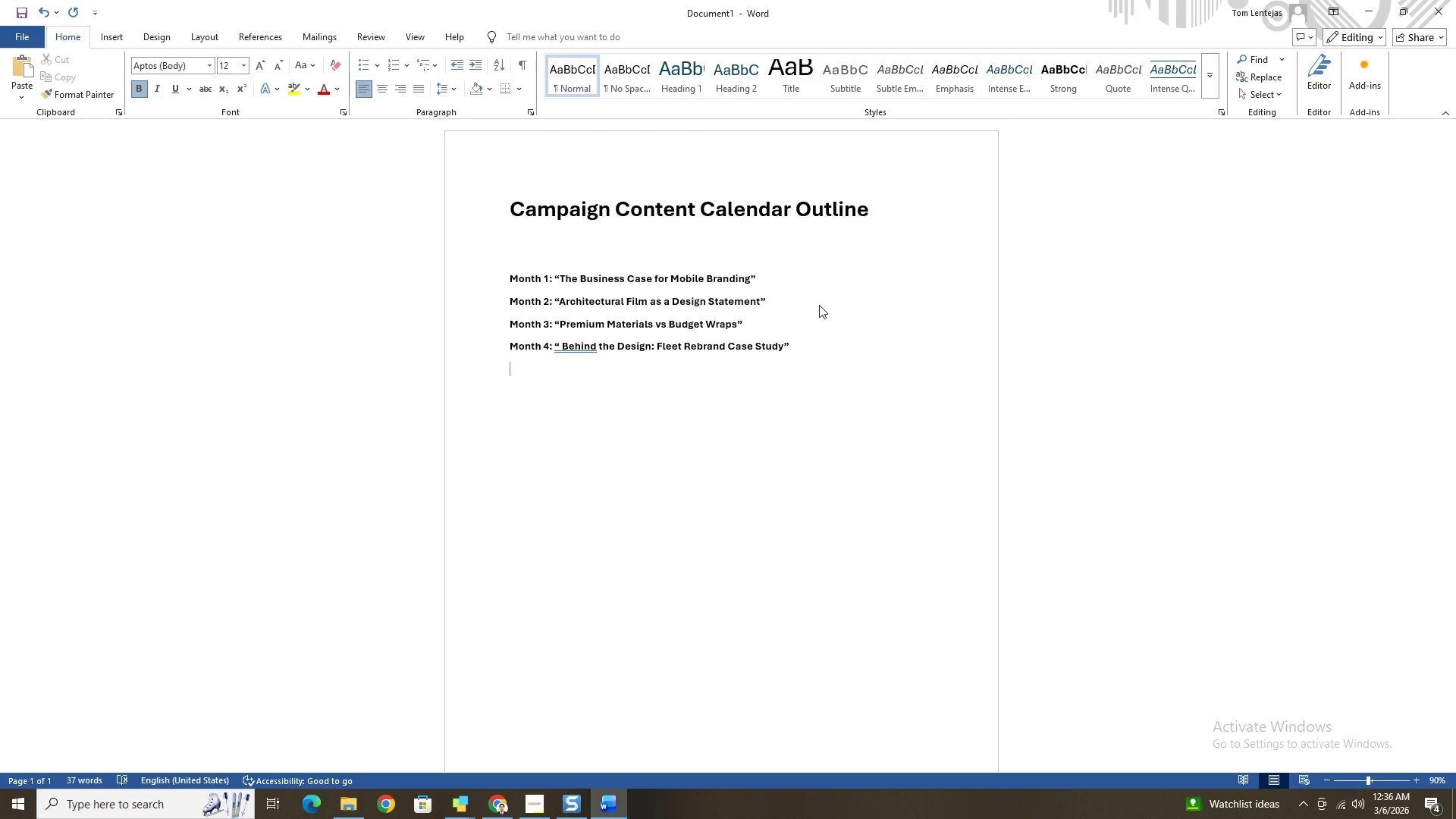 
type(Month 5: " The Psychio)
key(Backspace)
type(logy of Workplace Visual Identity")
 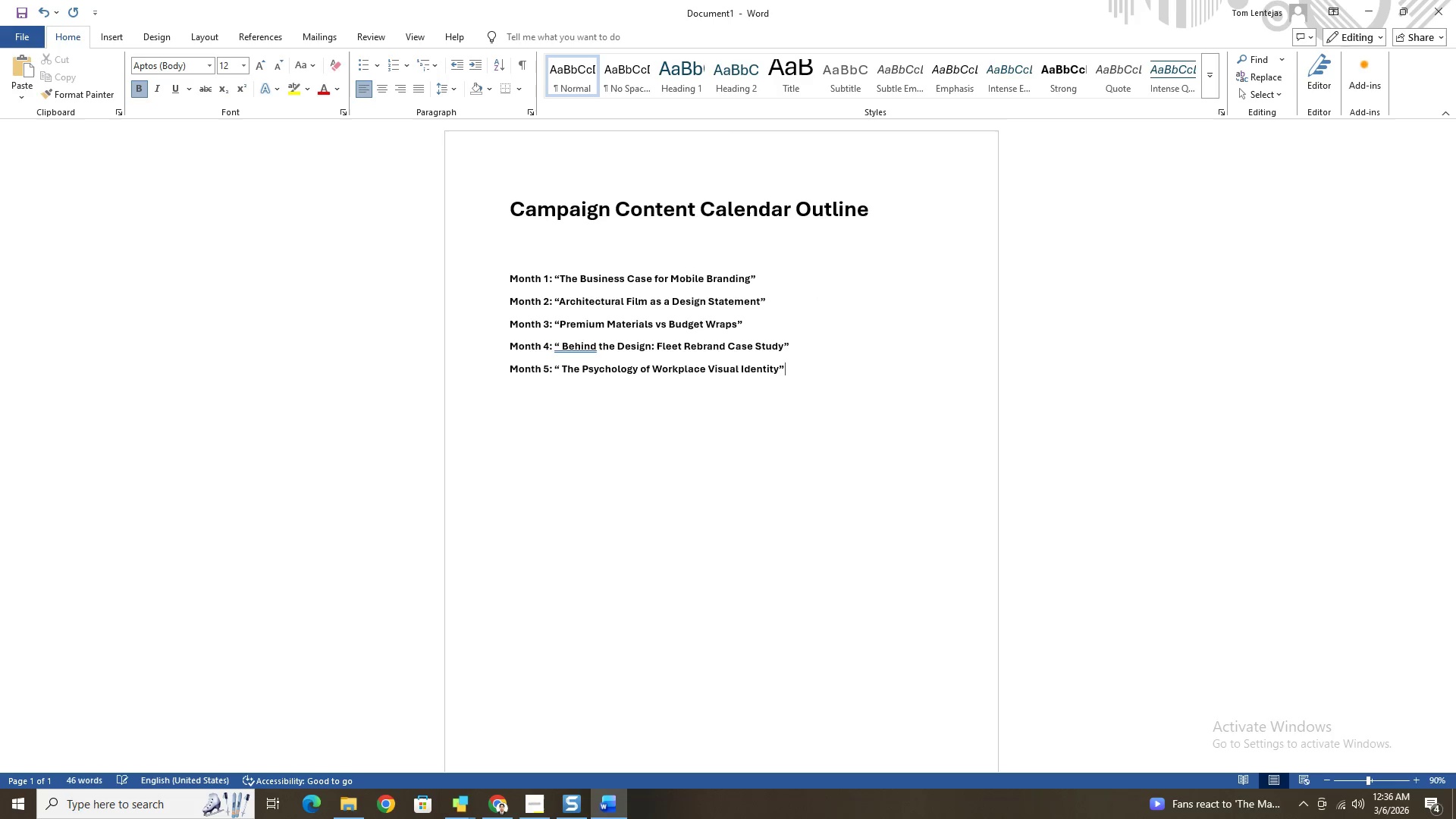 
 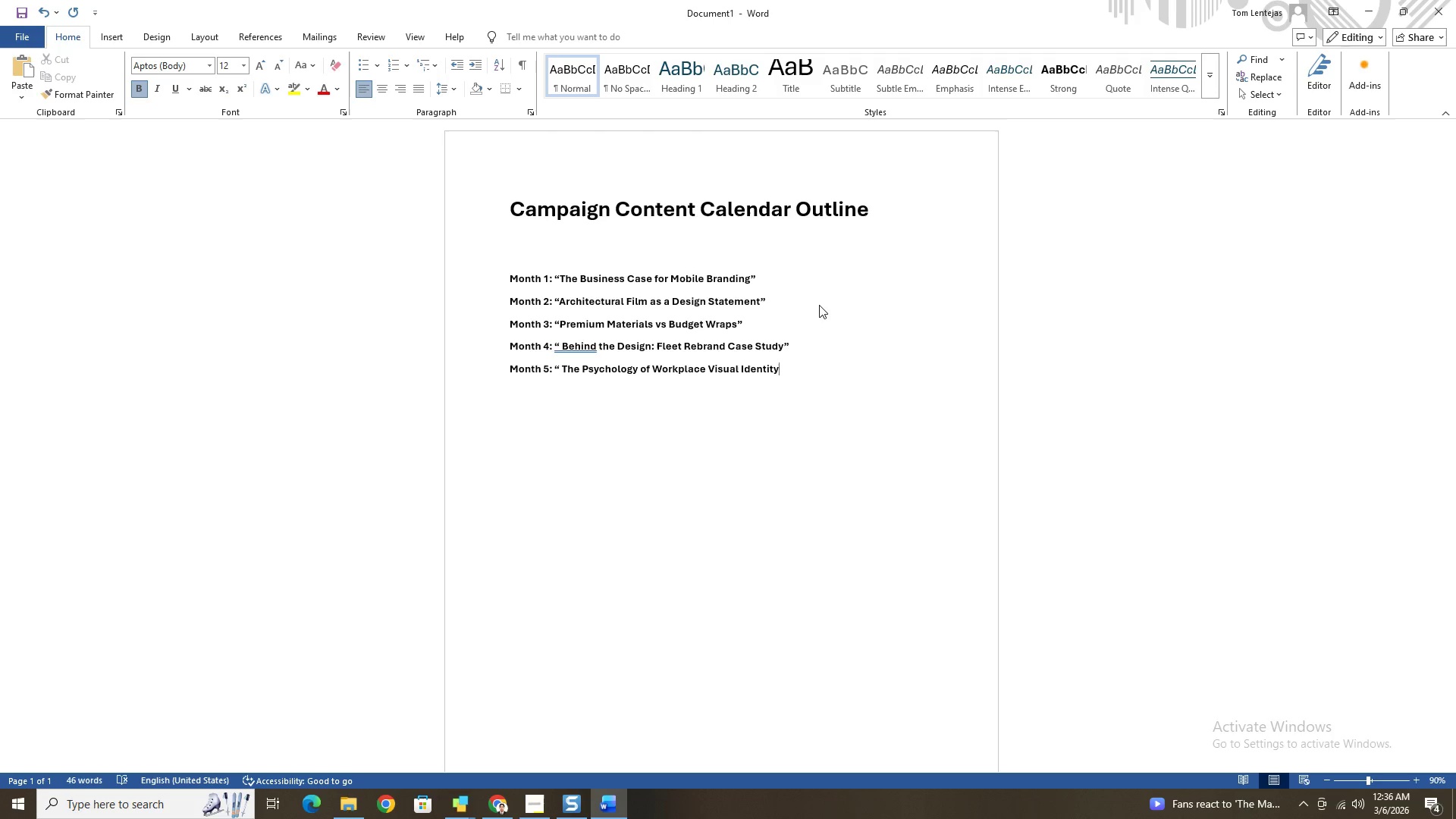 
key(Enter)
 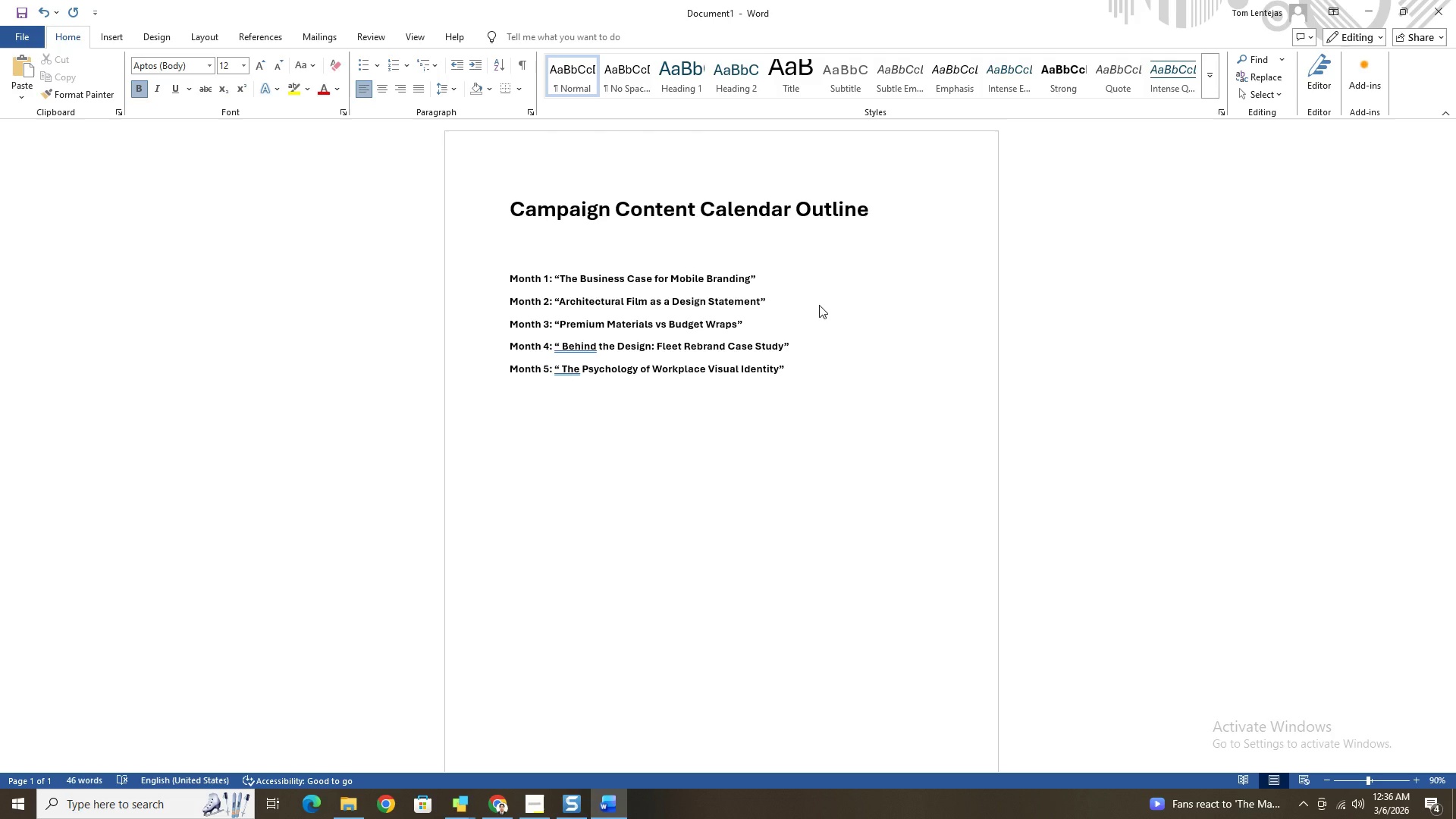 
scroll: coordinate [818, 314], scroll_direction: down, amount: 1.0
 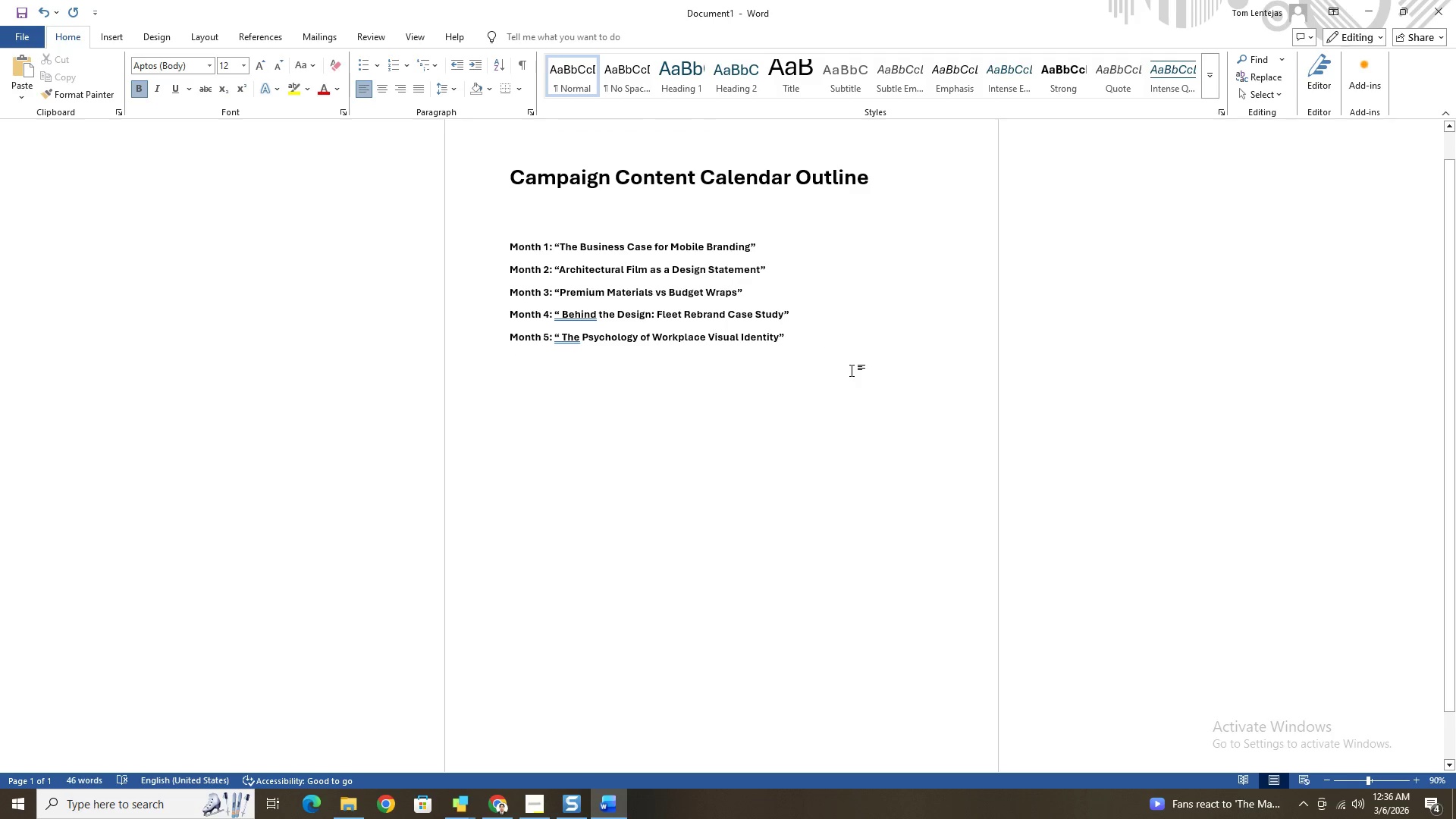 
type(Month 6: )
 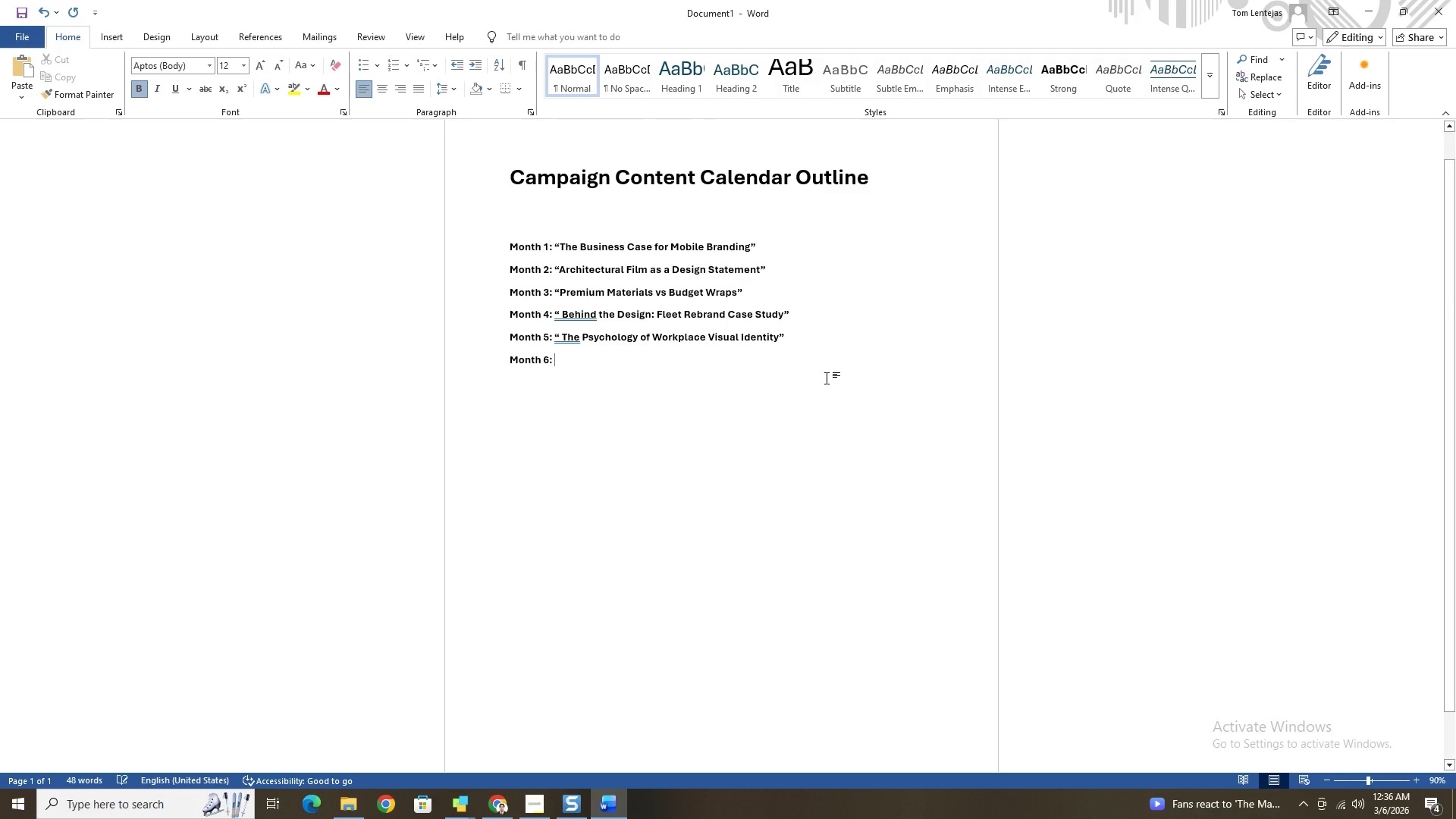 
scroll: coordinate [824, 382], scroll_direction: down, amount: 2.0
 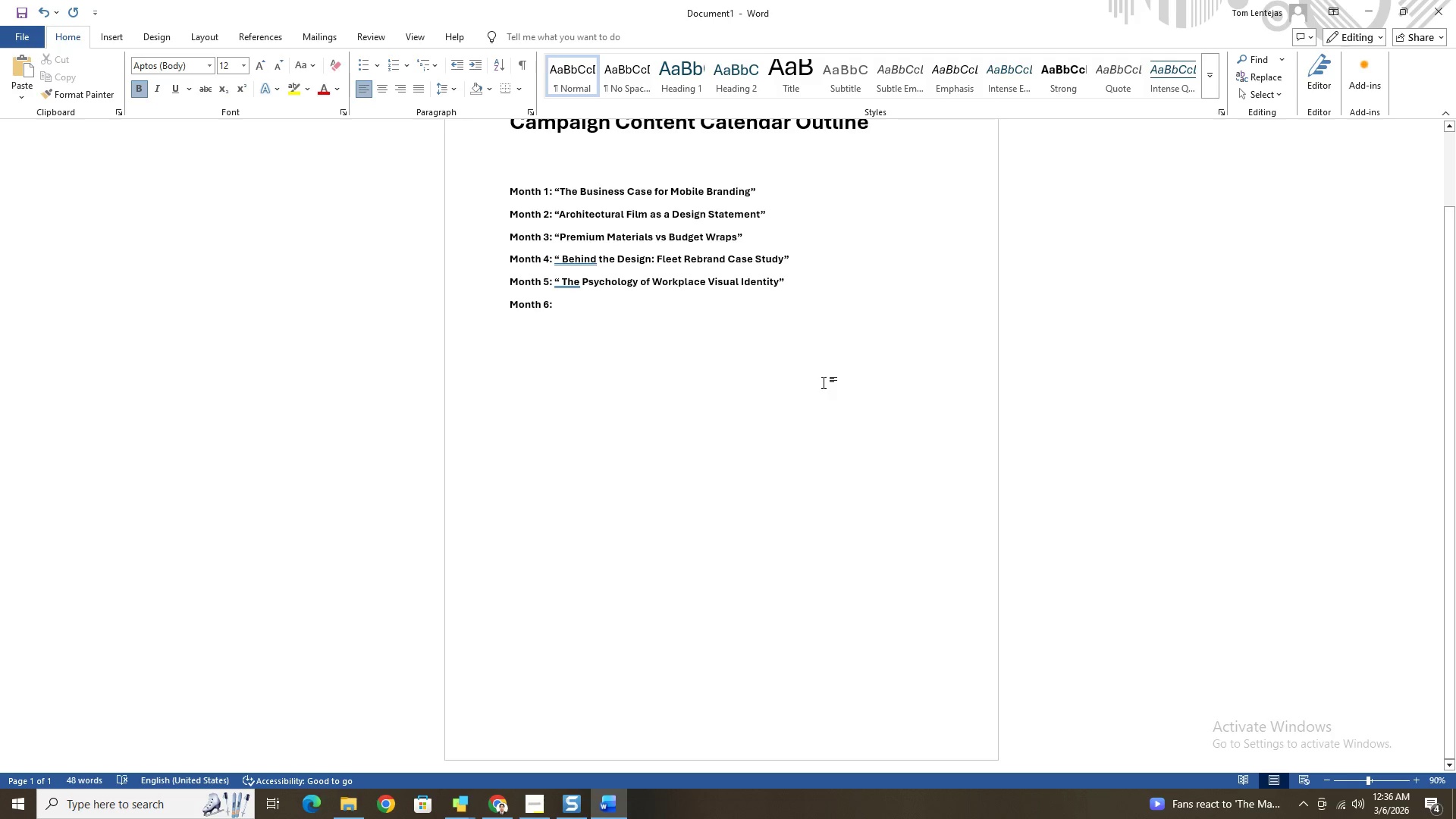 
type(" Before )
 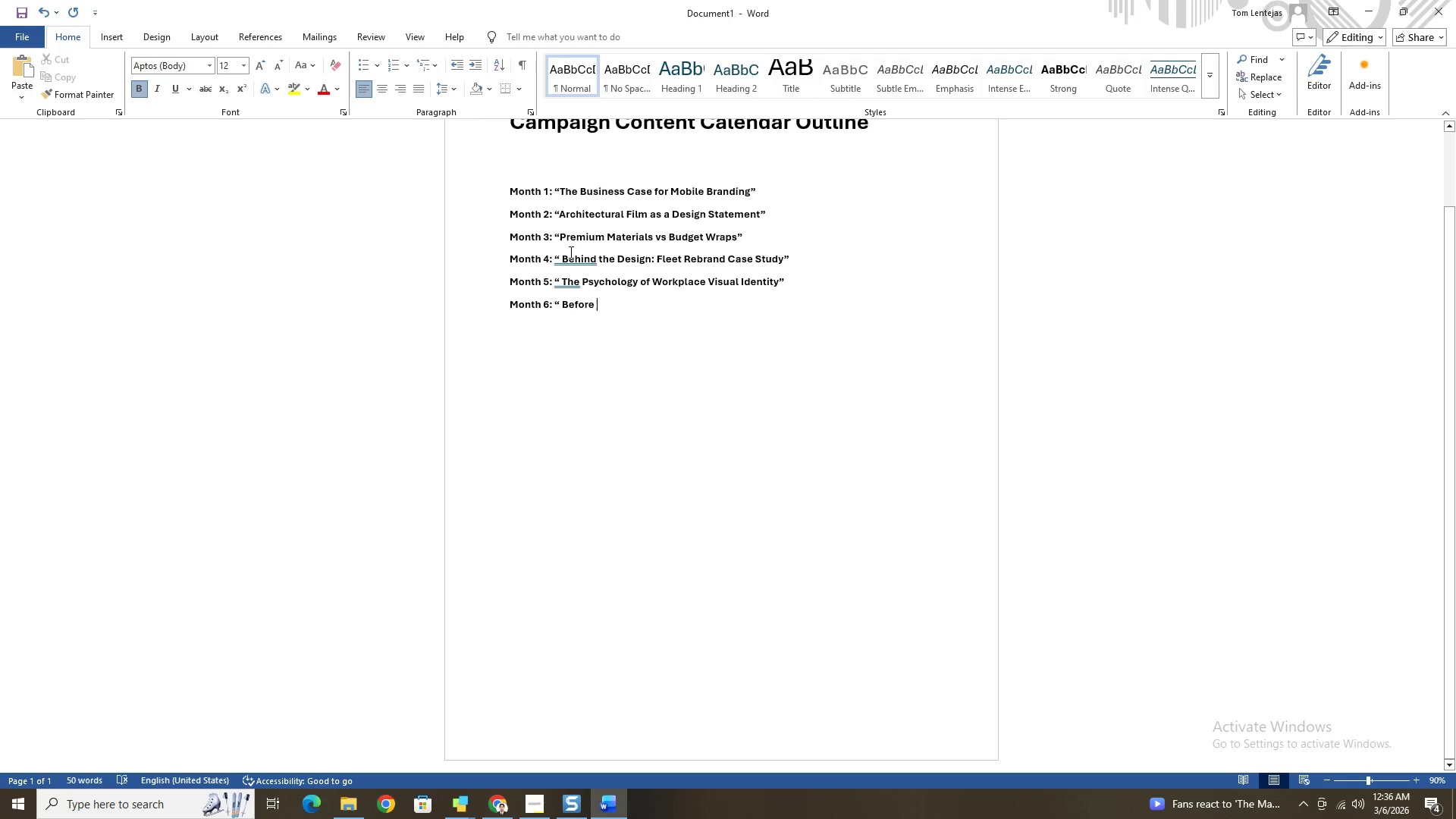 
left_click([562, 257])
 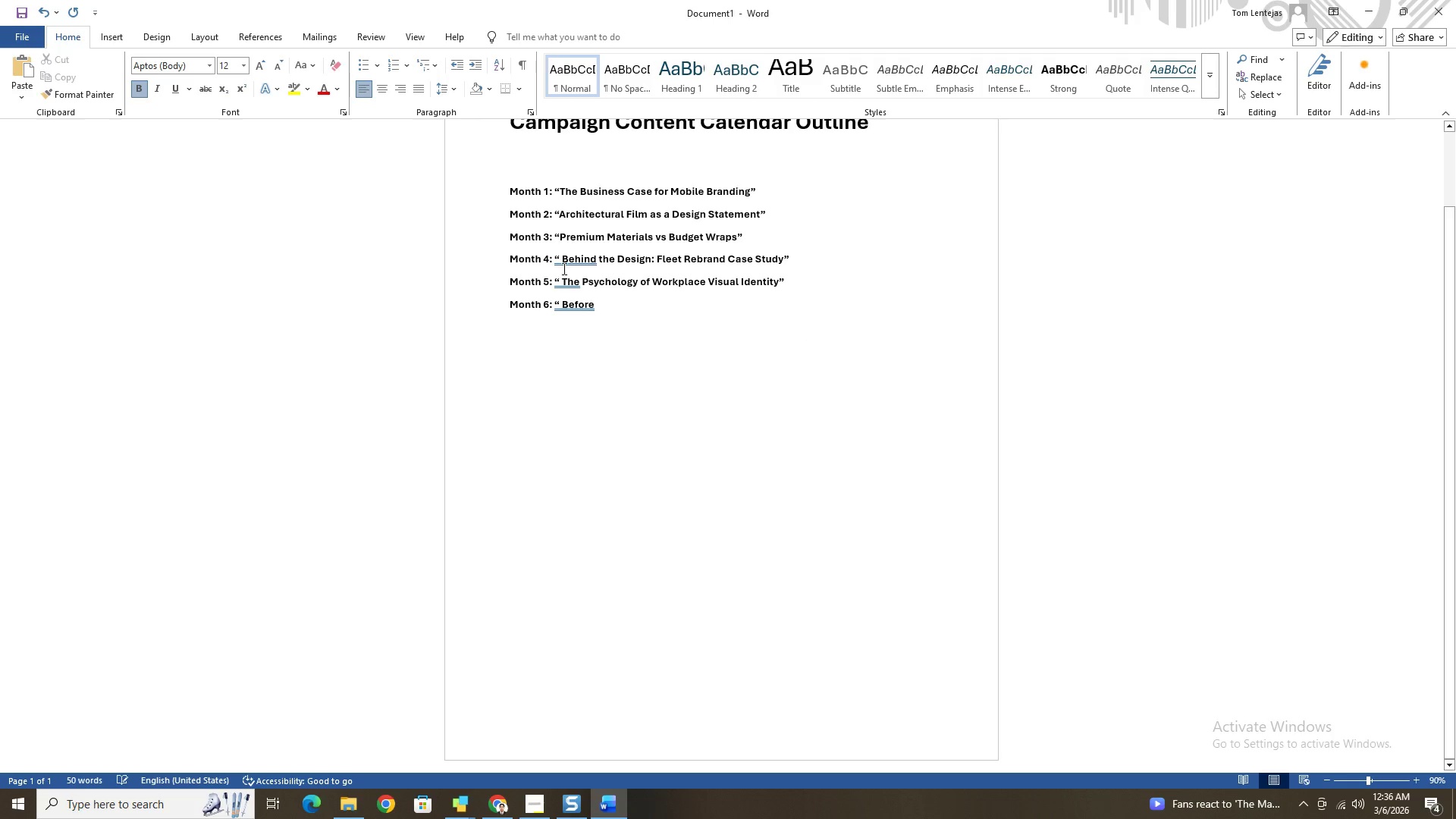 
key(Backspace)
 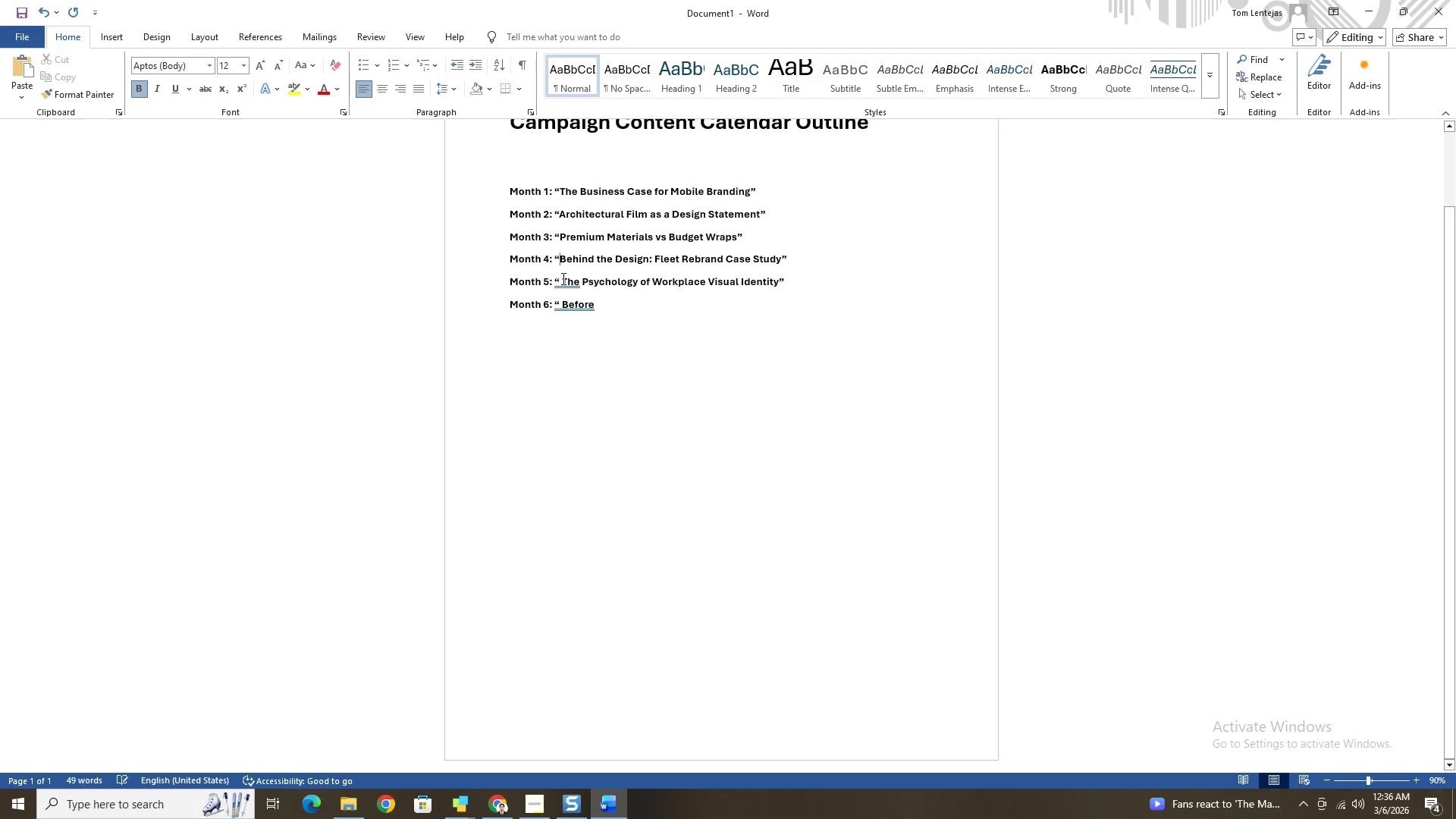 
left_click([562, 278])
 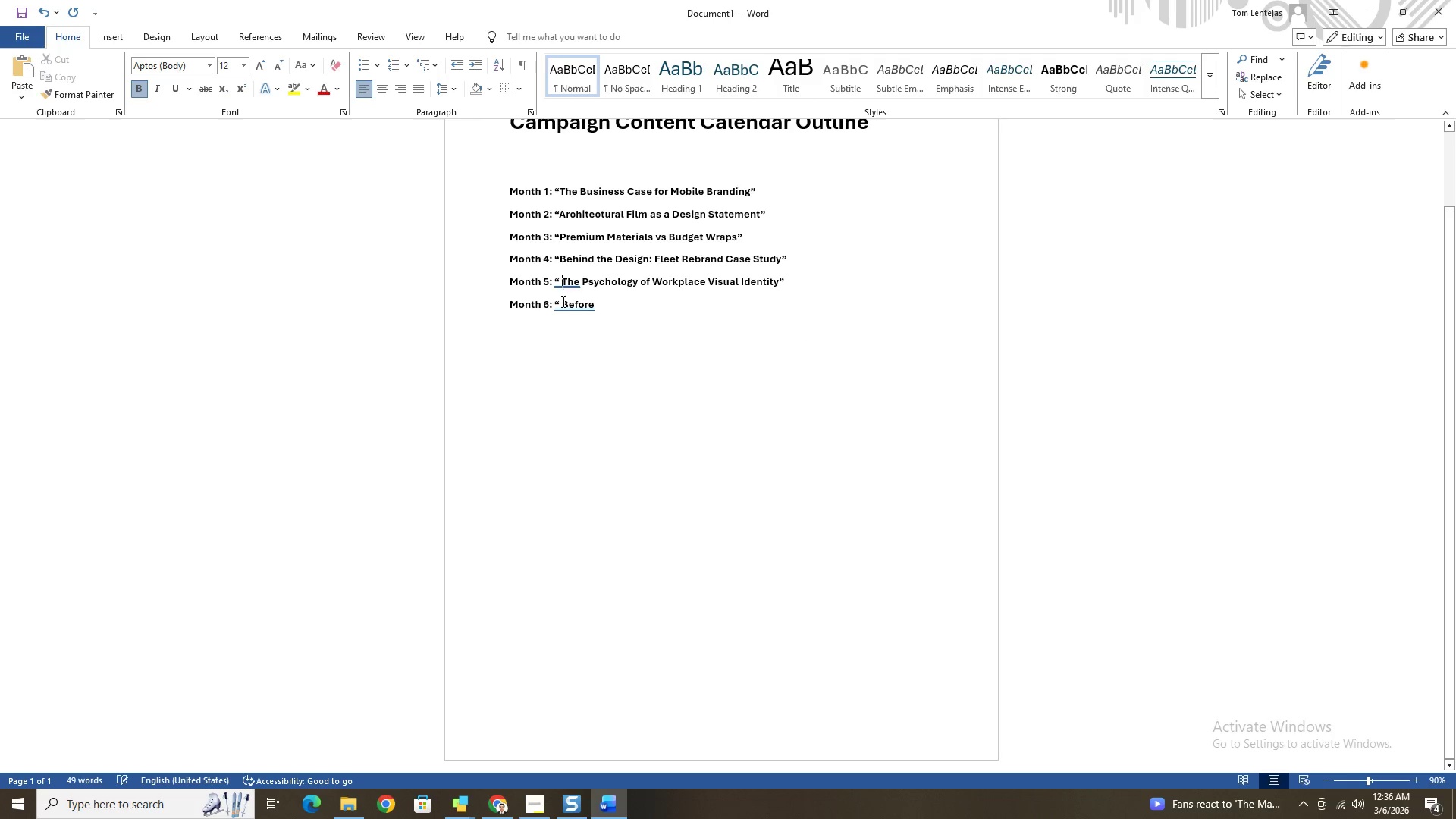 
key(Backspace)
 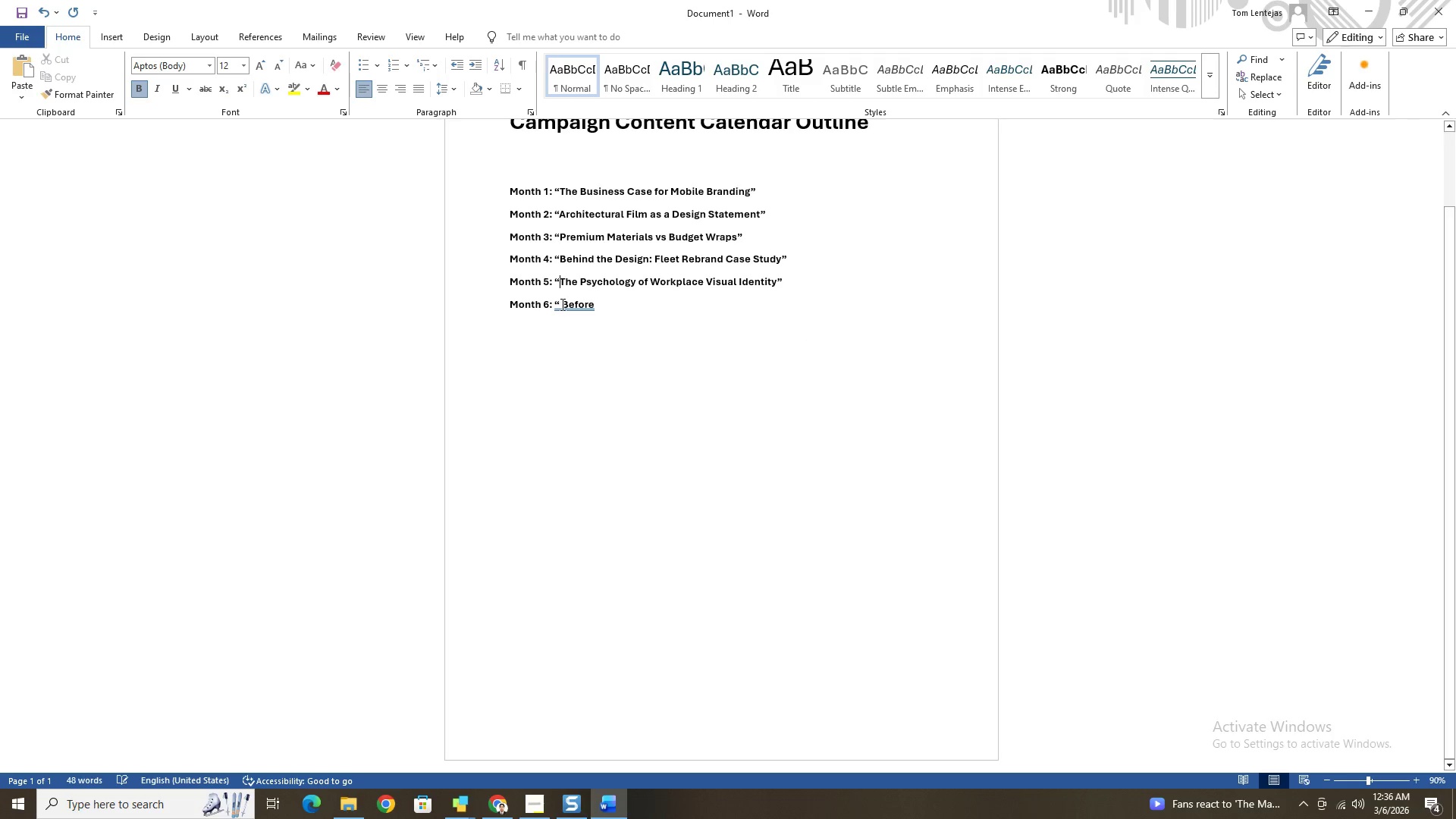 
left_click([561, 305])
 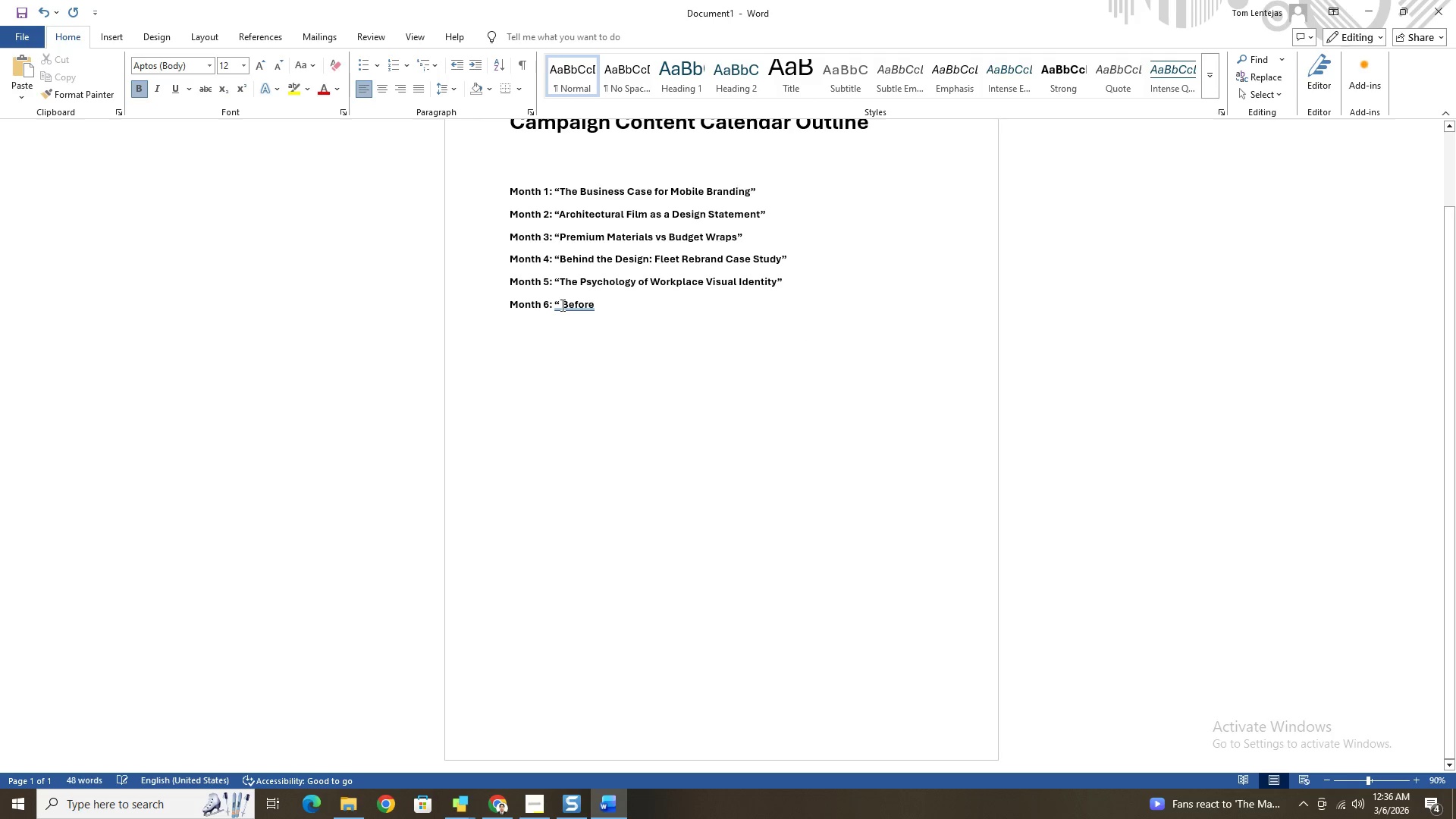 
key(Backspace)
 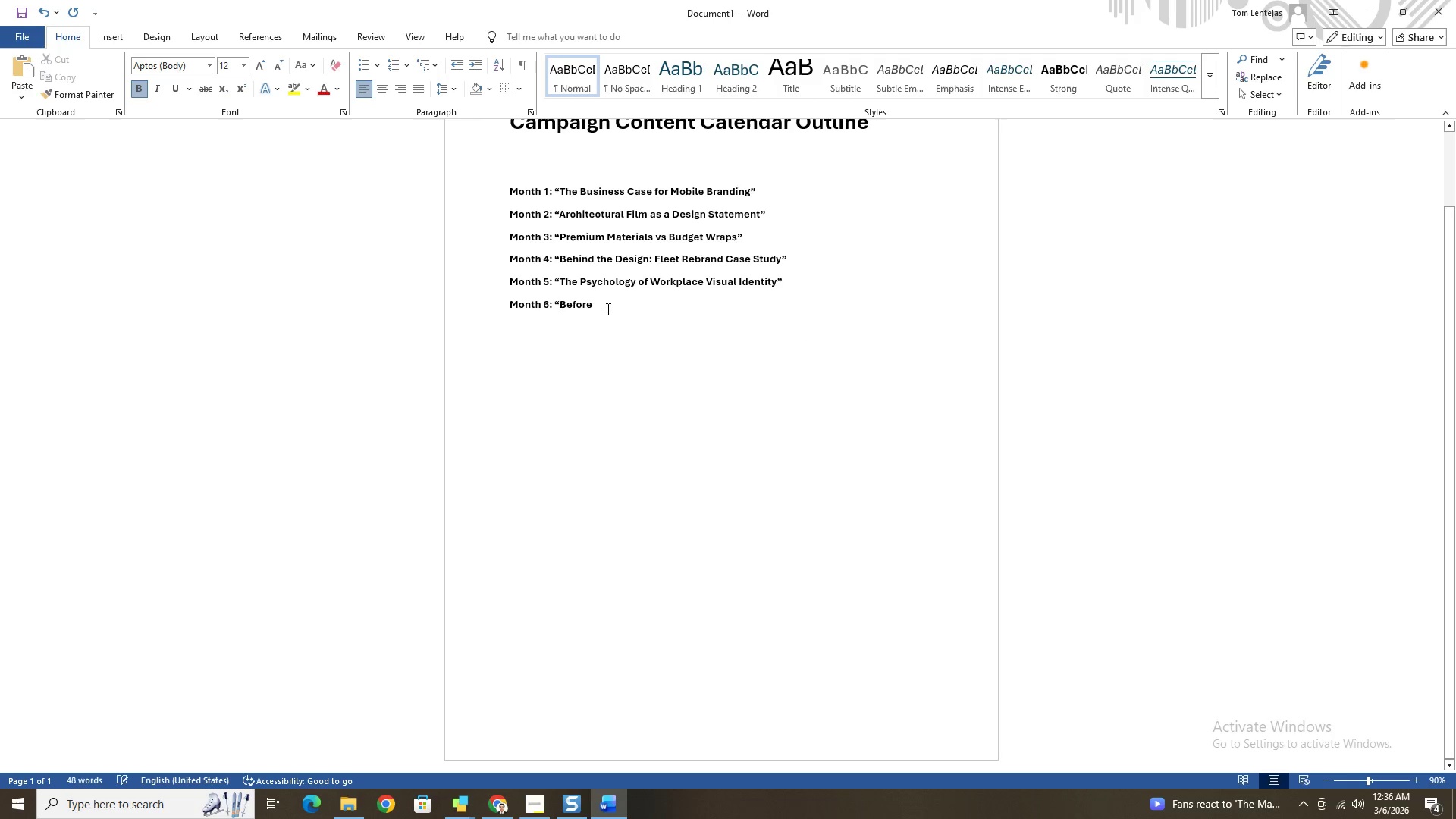 
left_click([607, 309])
 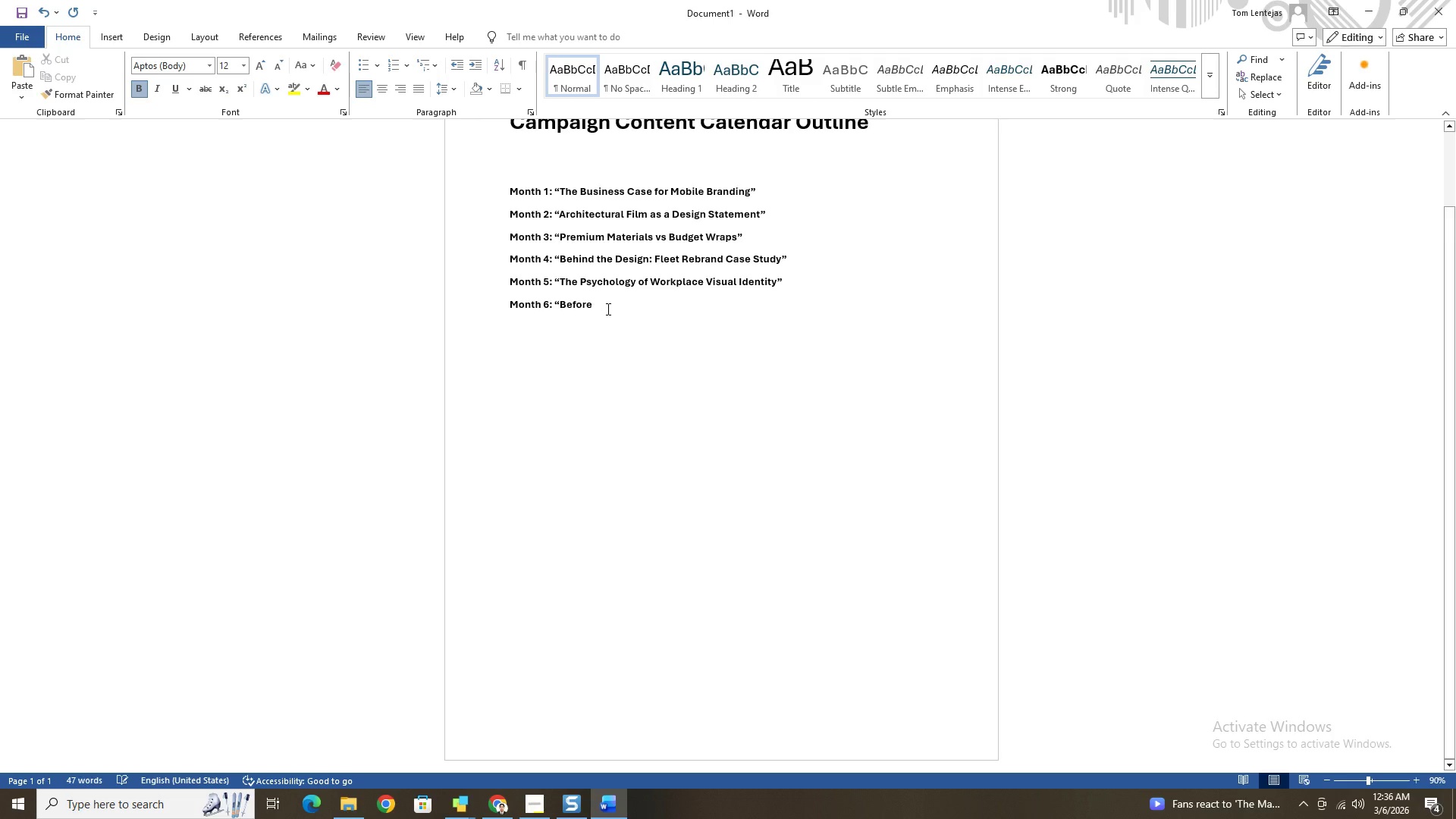 
type(and Afyter)
key(Backspace)
key(Backspace)
key(Backspace)
key(Backspace)
type(ter: Transforma)
key(Backspace)
type(ing a Brand Through Surfaces")
 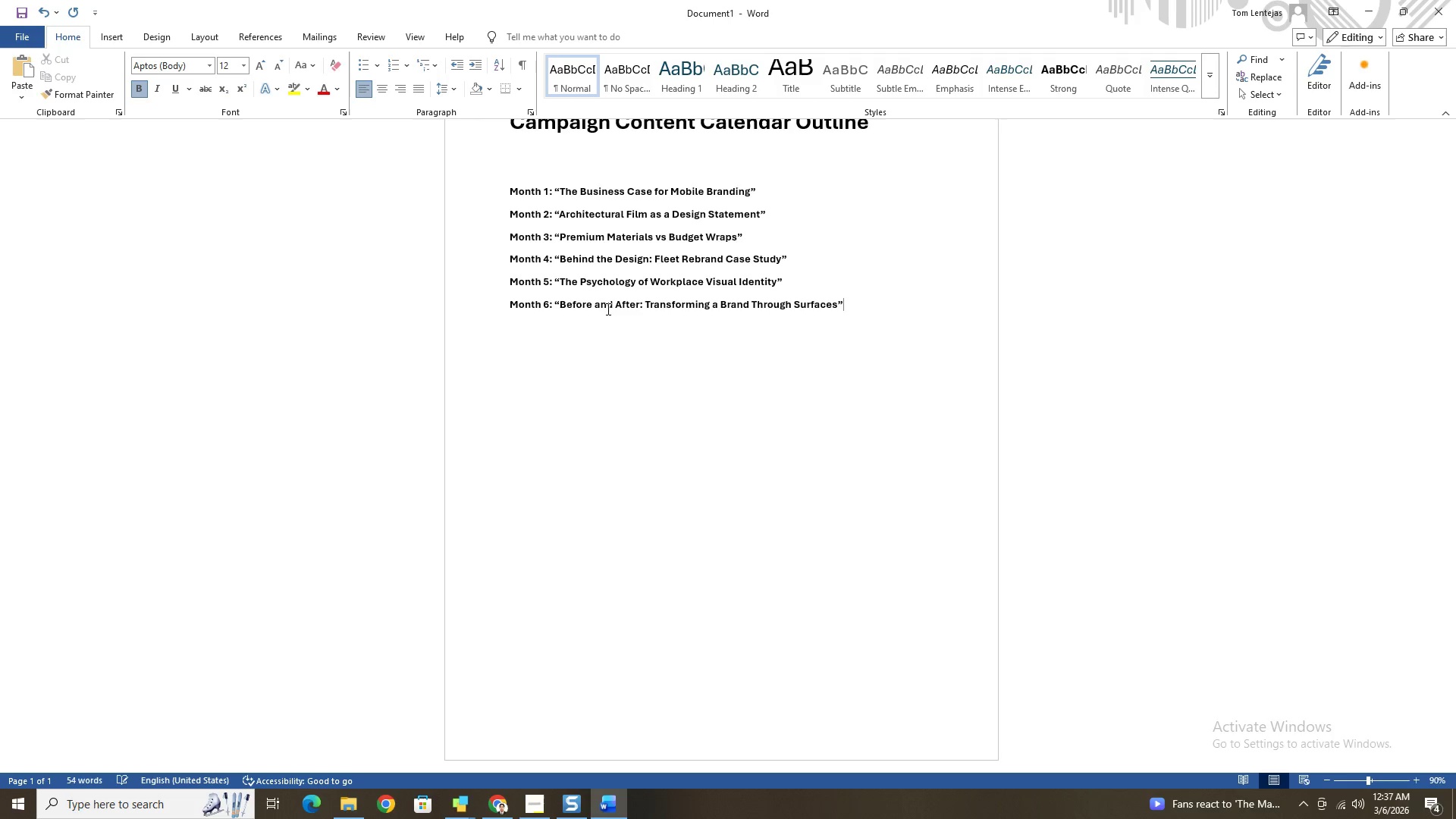 
key(Enter)
 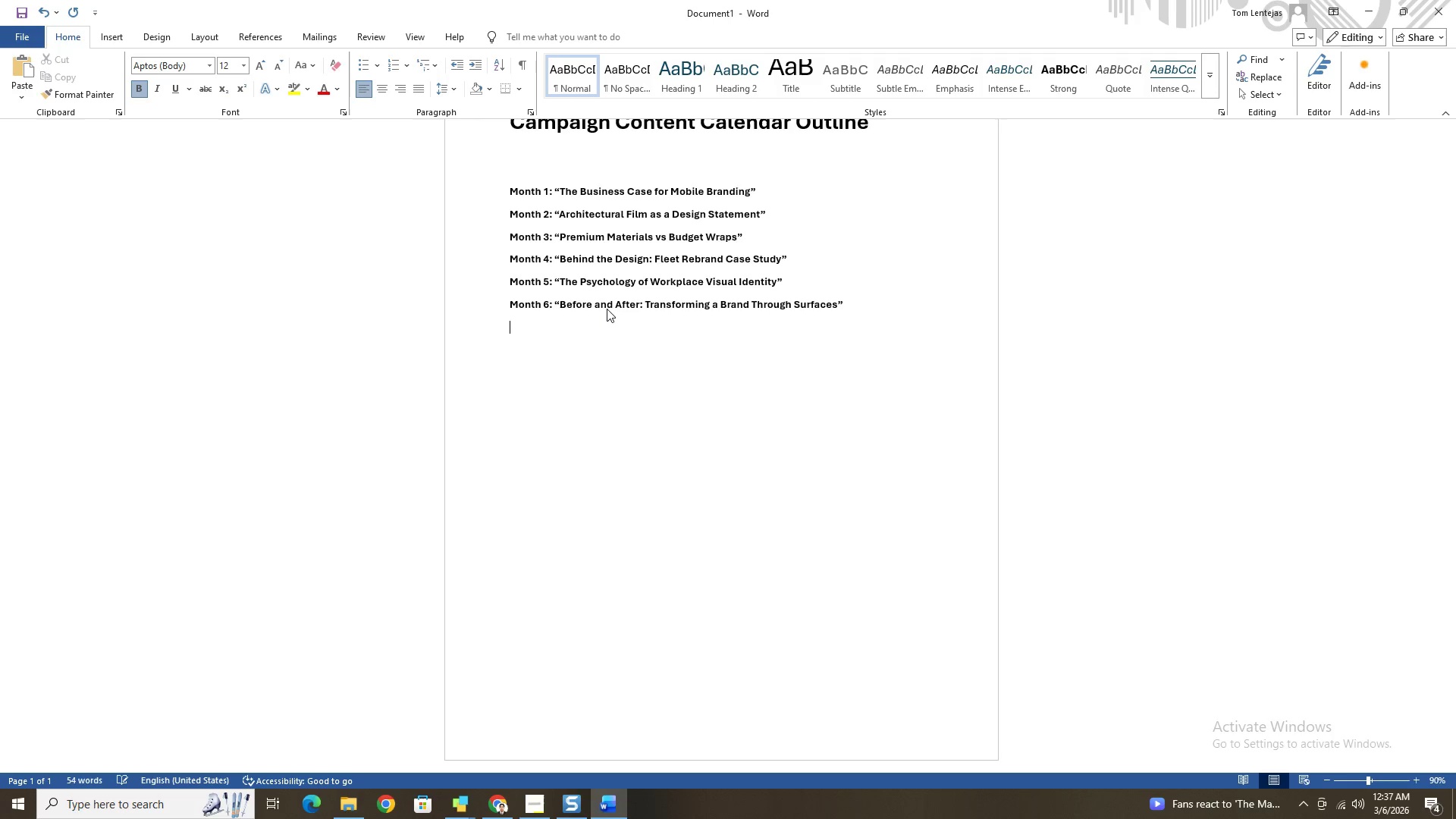 
key(Enter)
 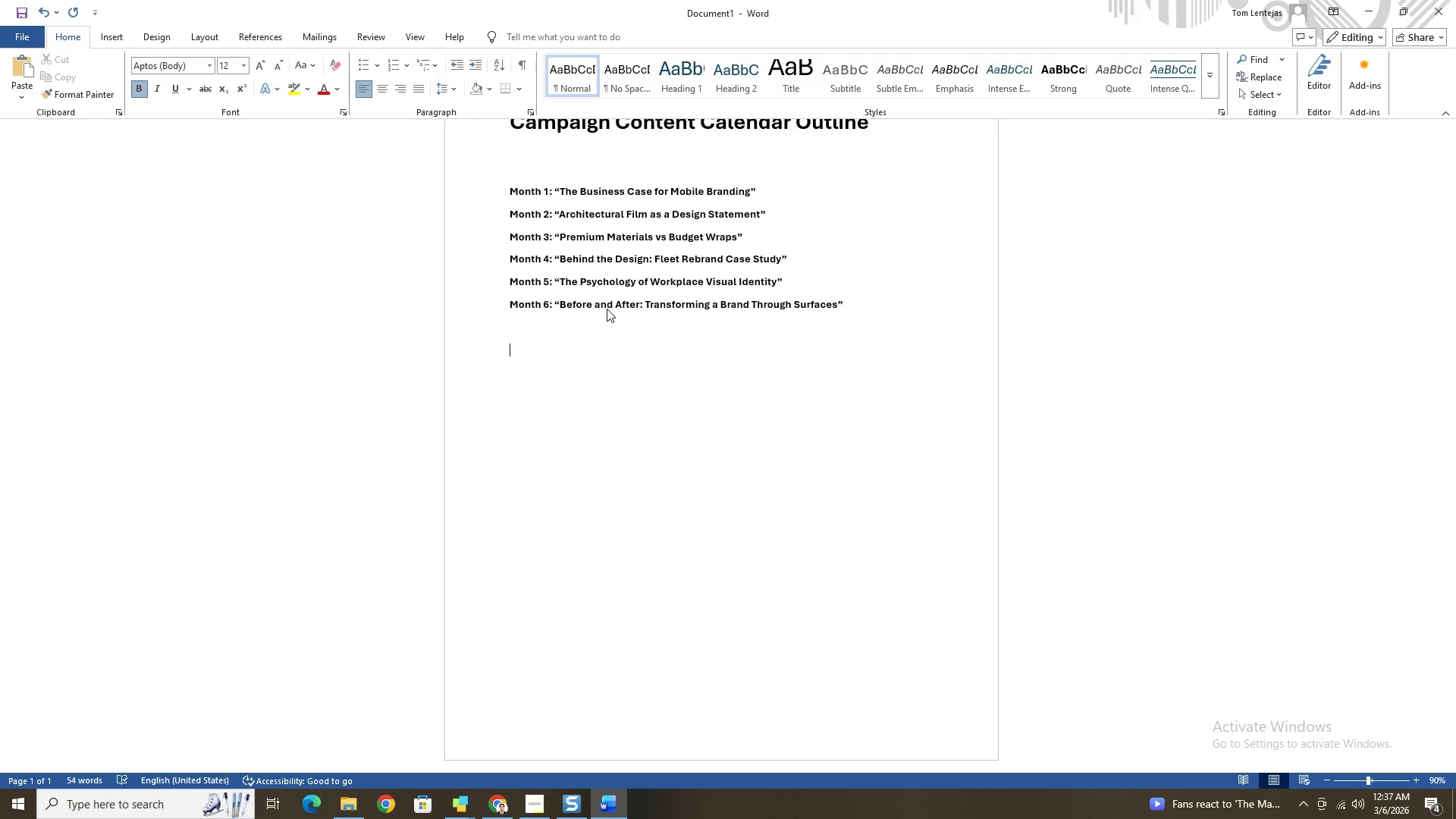 
hold_key(key=ShiftLeft, duration=1.5)
 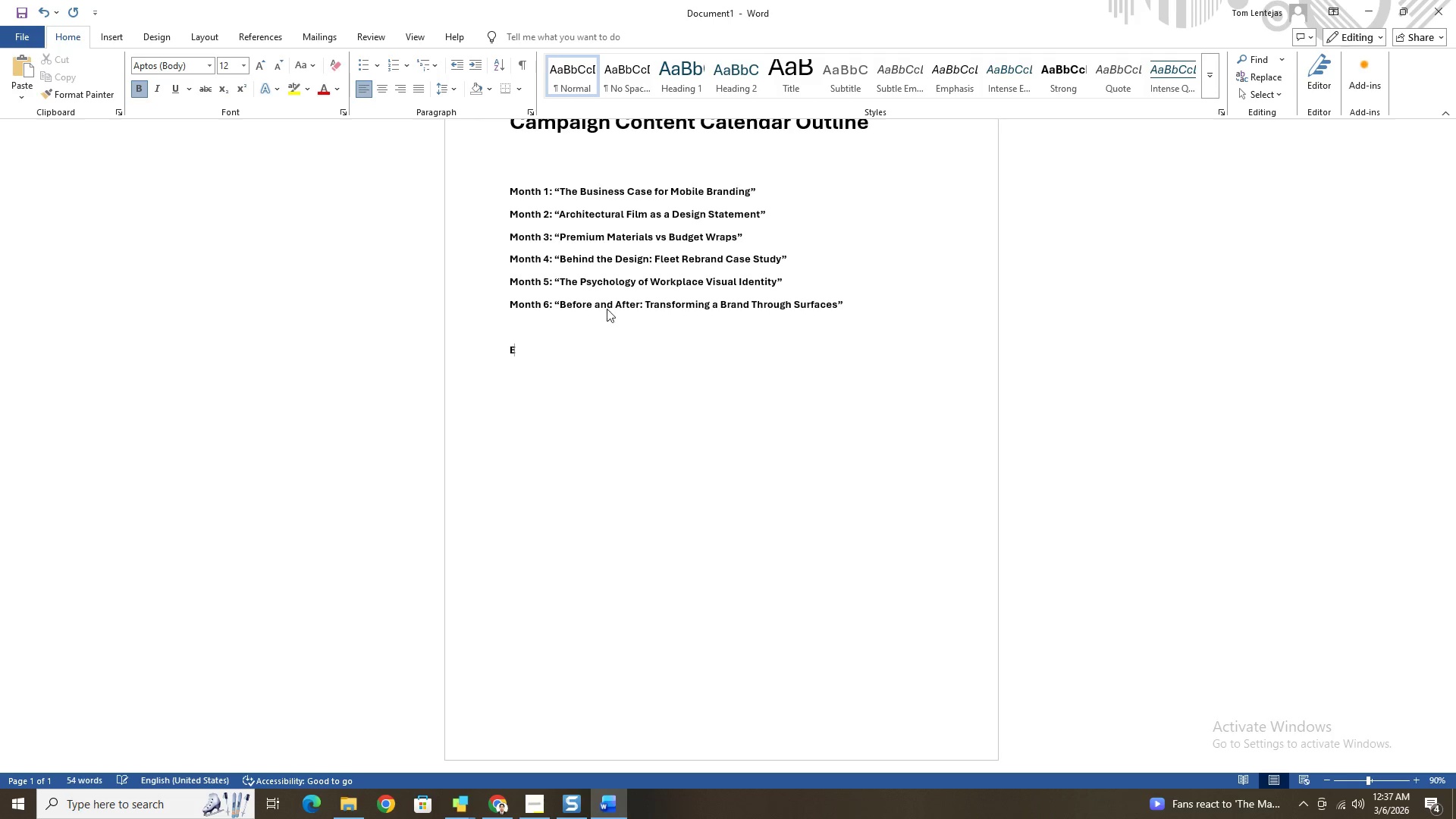 
type(Each month:)
 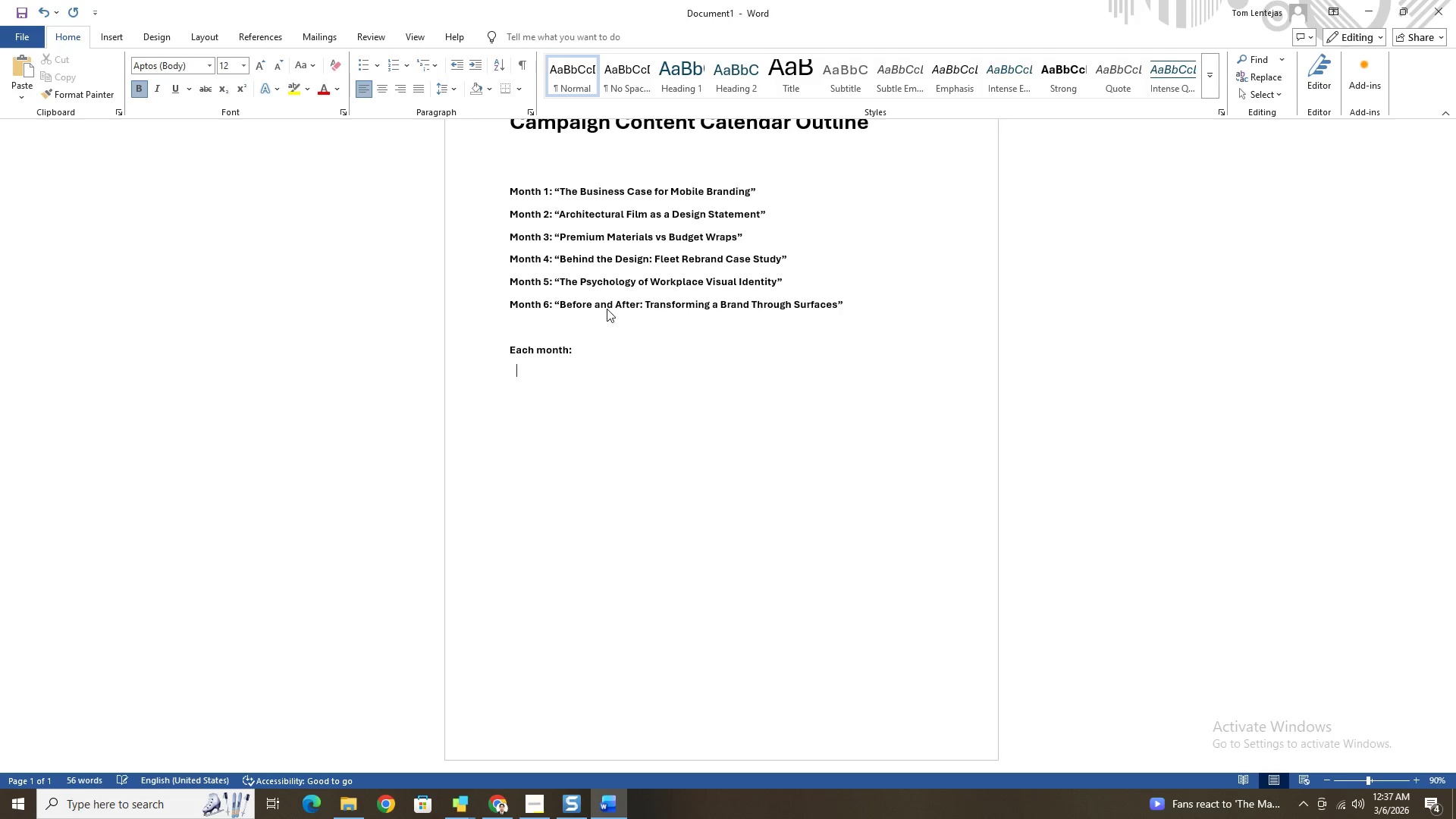 
 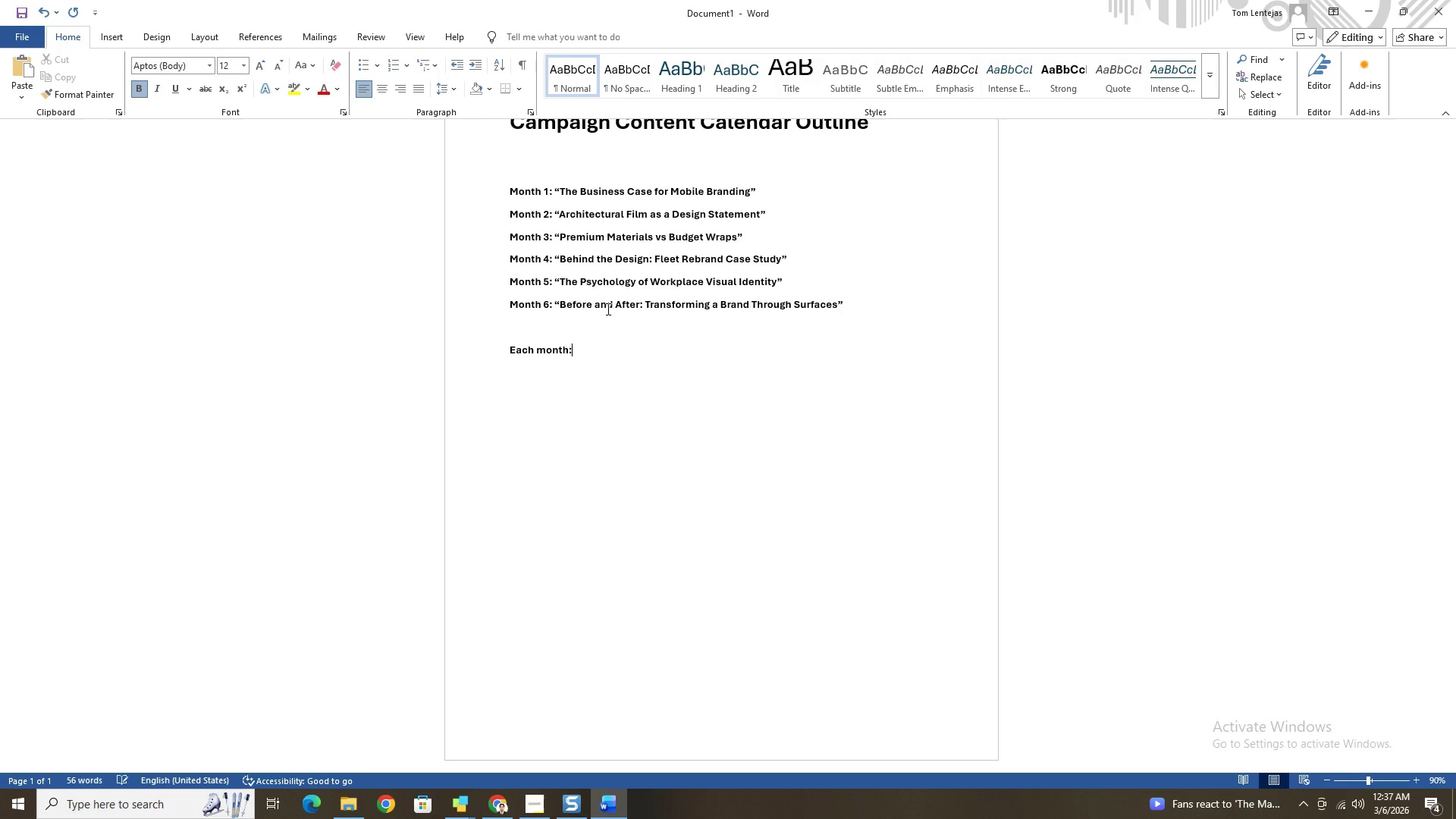 
key(Enter)
 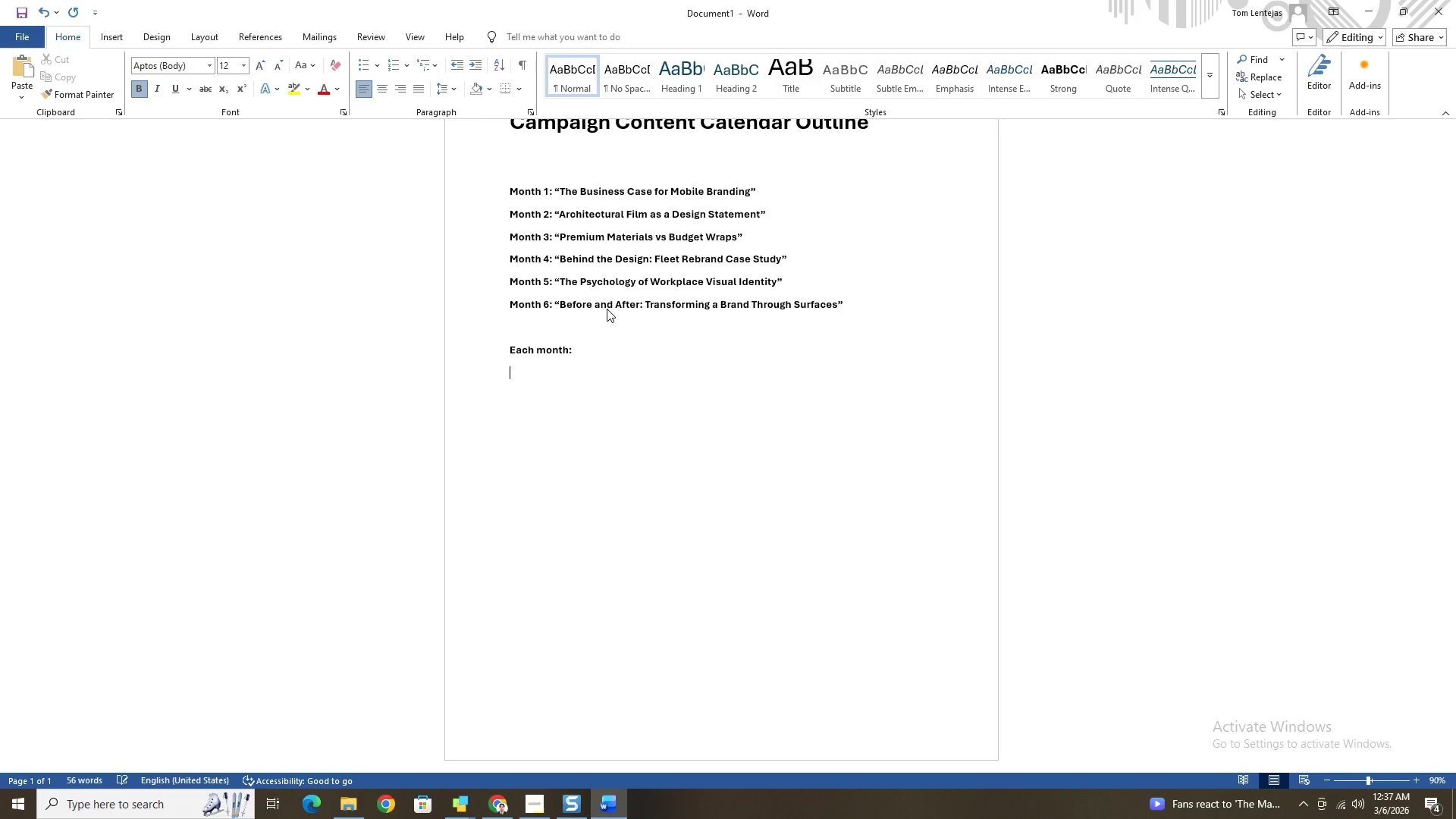 
type(1 Sinage Spotlight newsletter)
 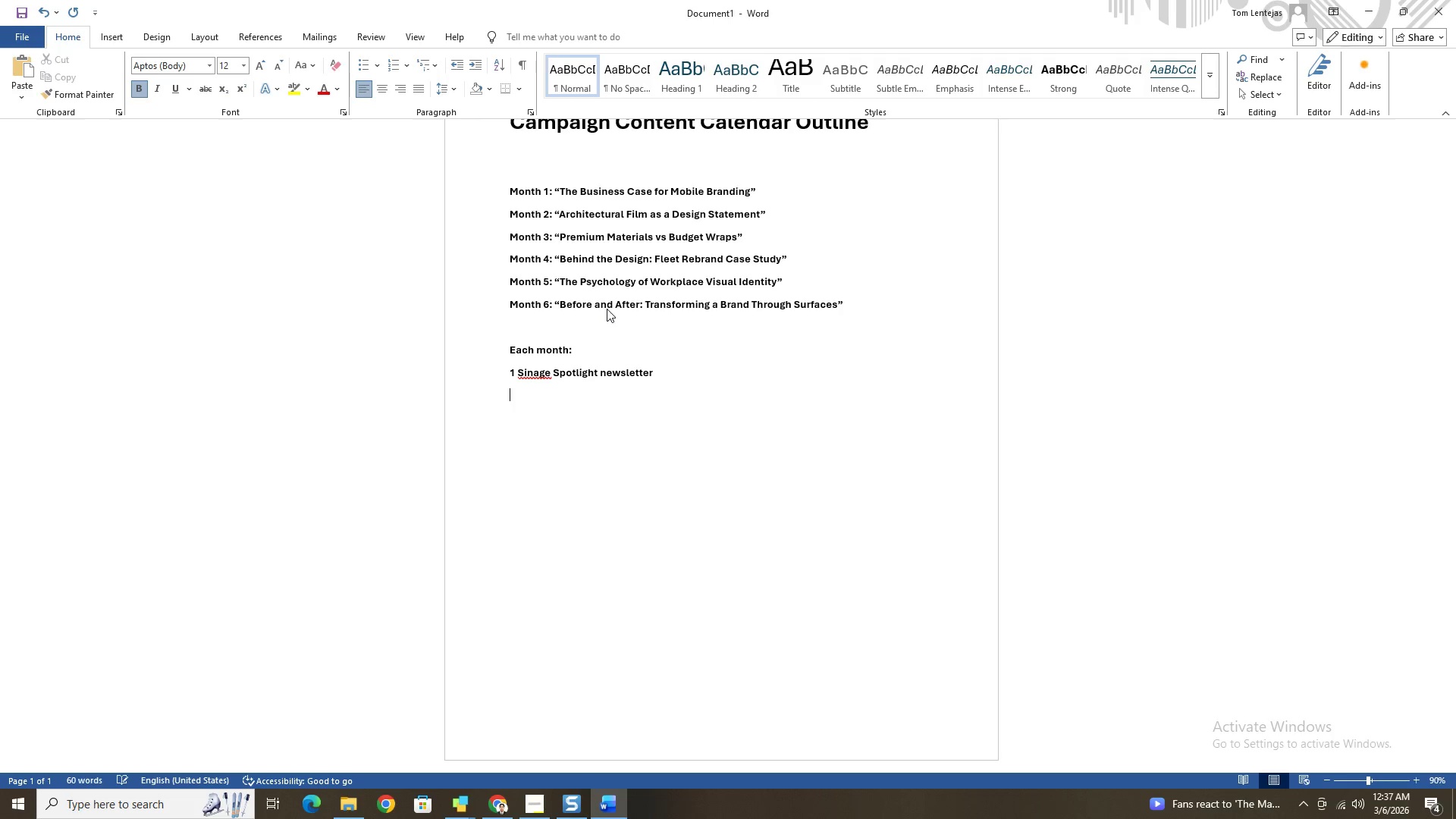 
 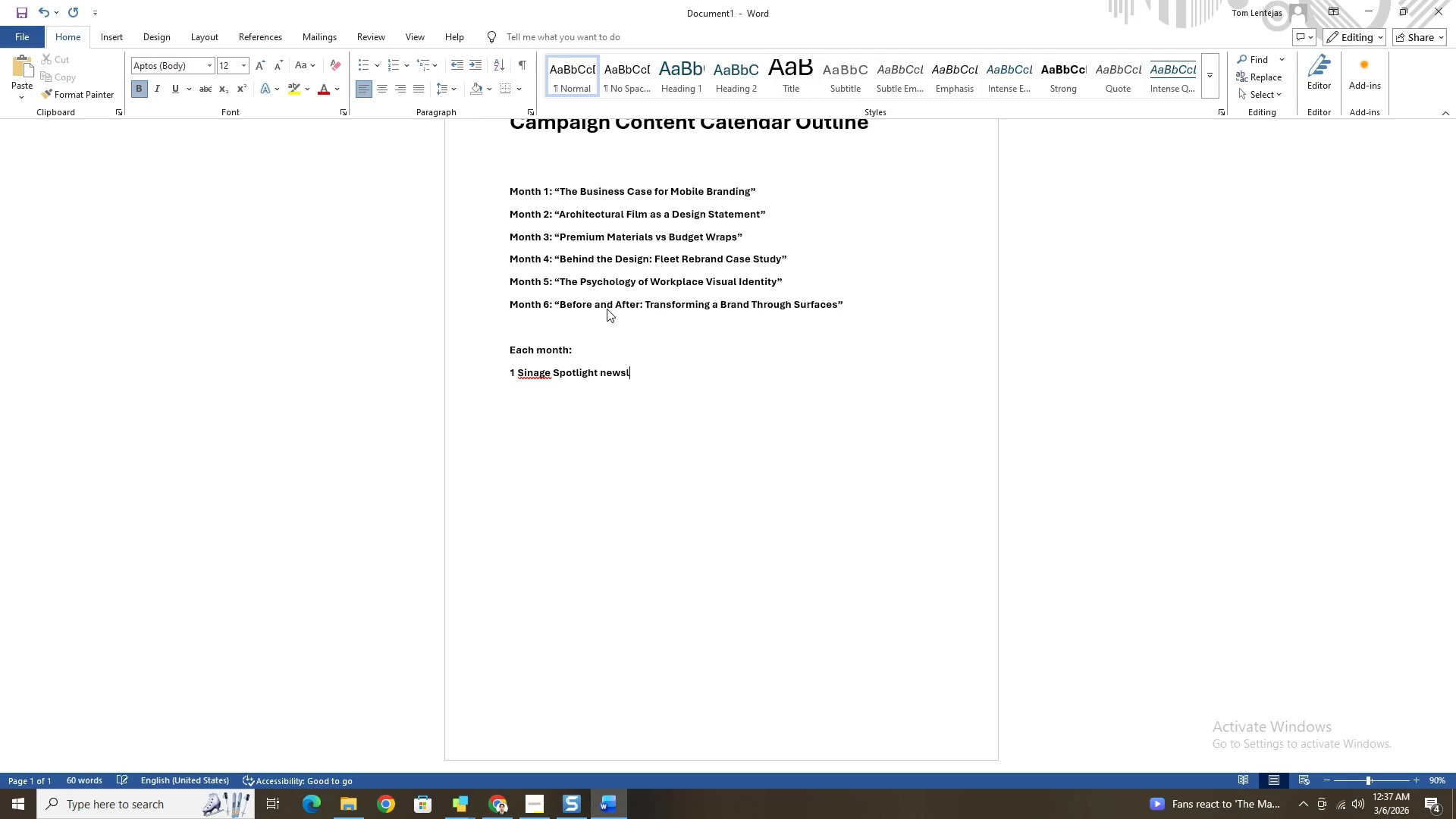 
key(Enter)
 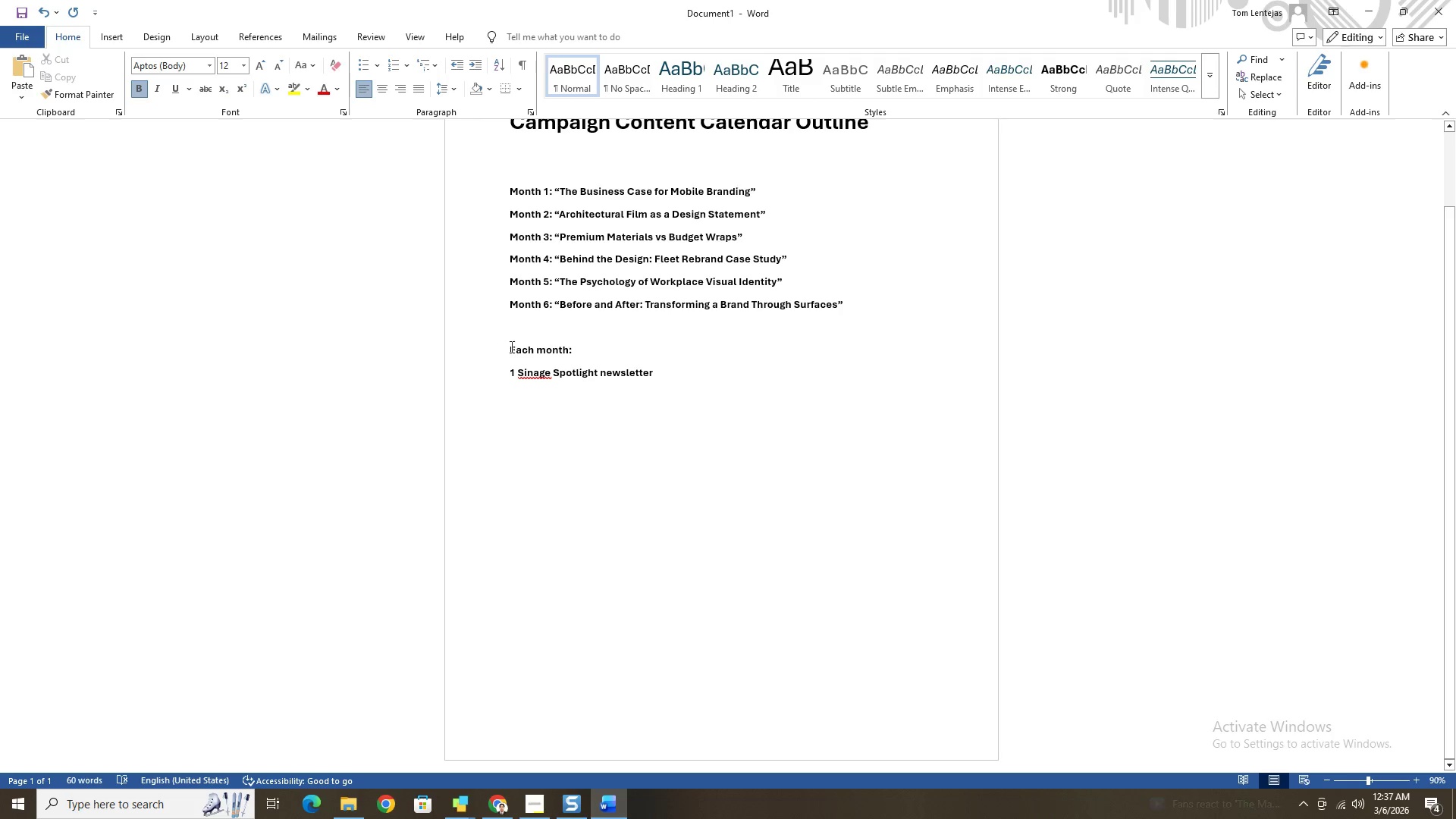 
left_click([528, 370])
 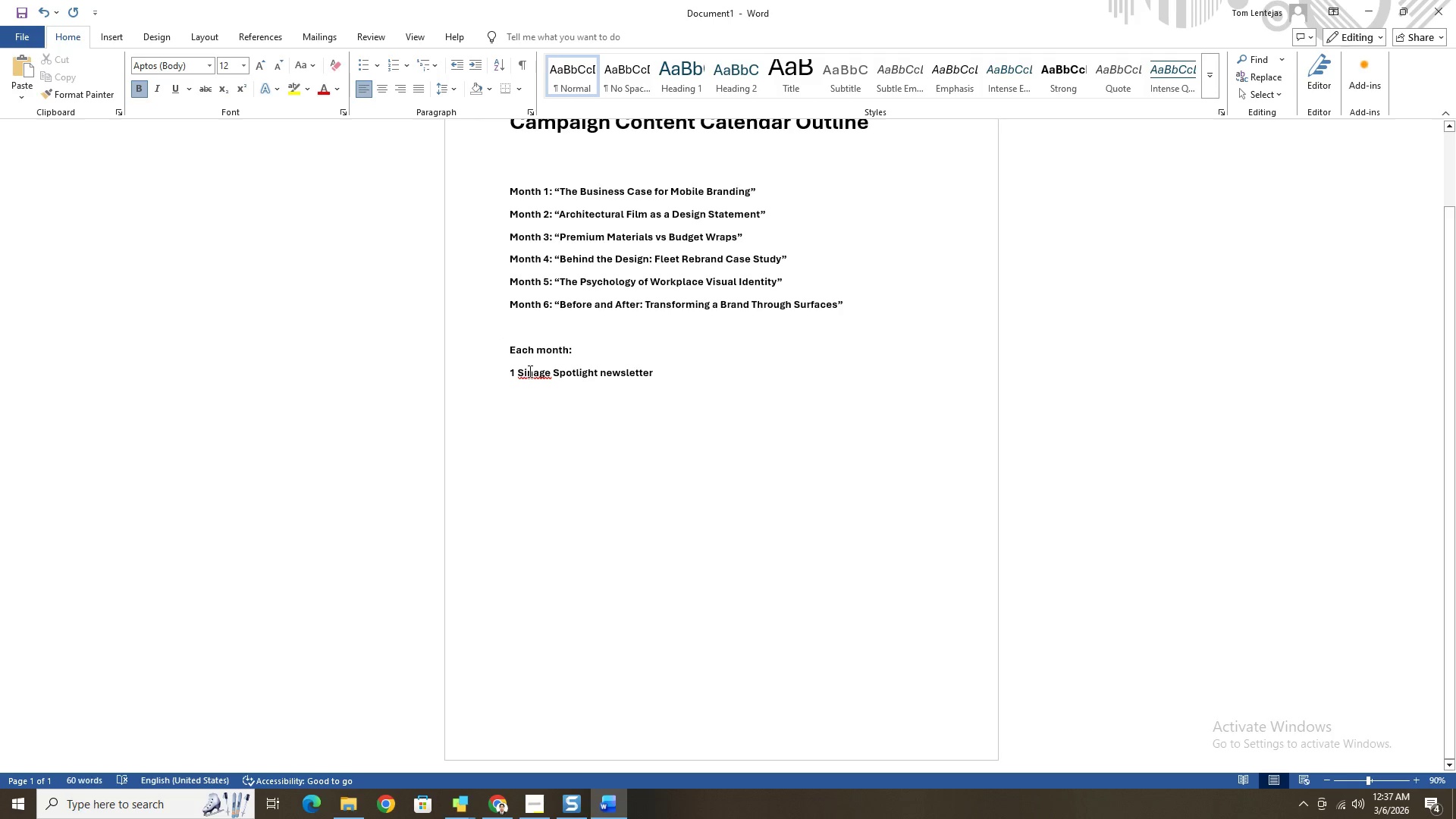 
key(G)
 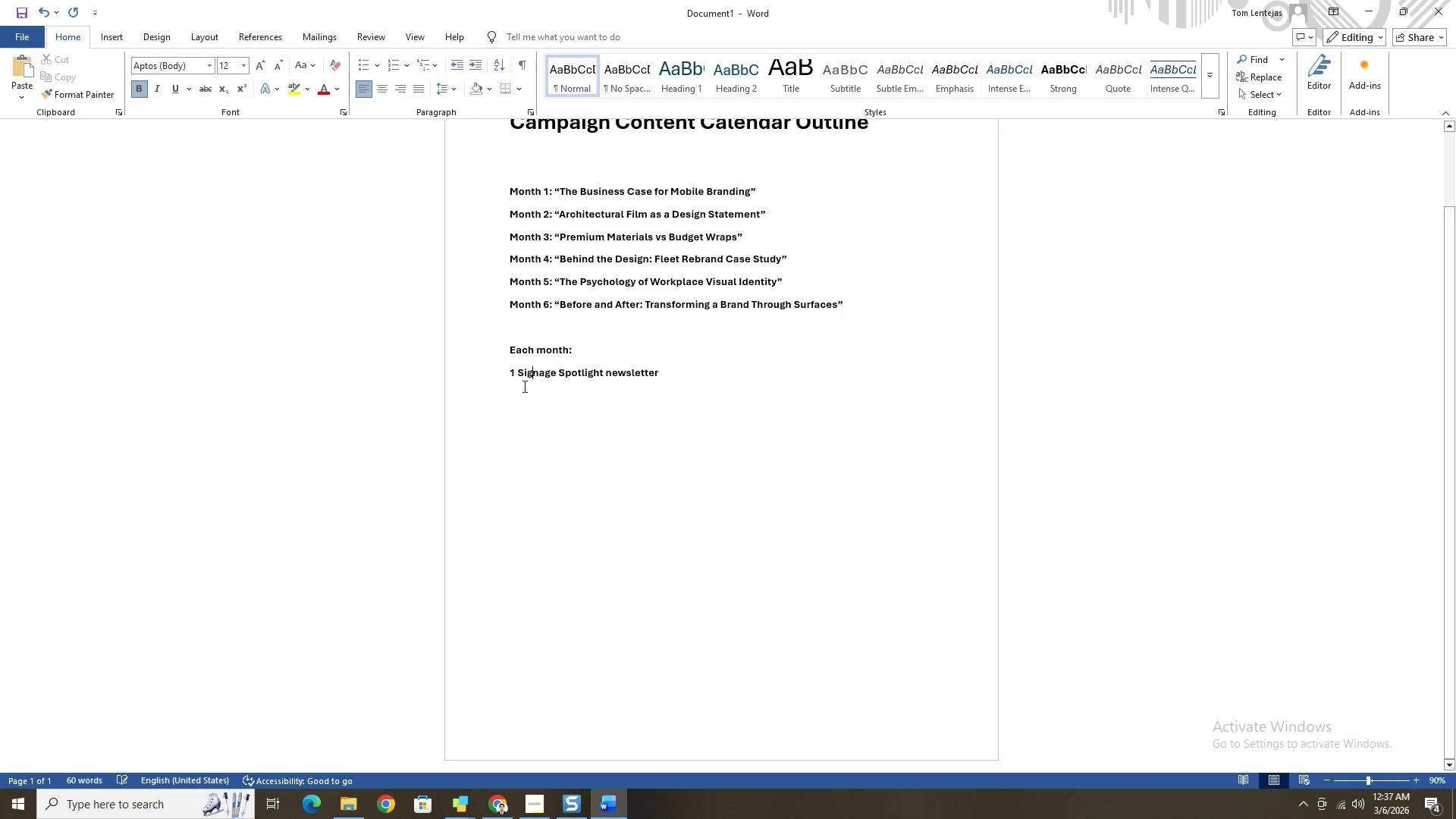 
left_click([524, 387])
 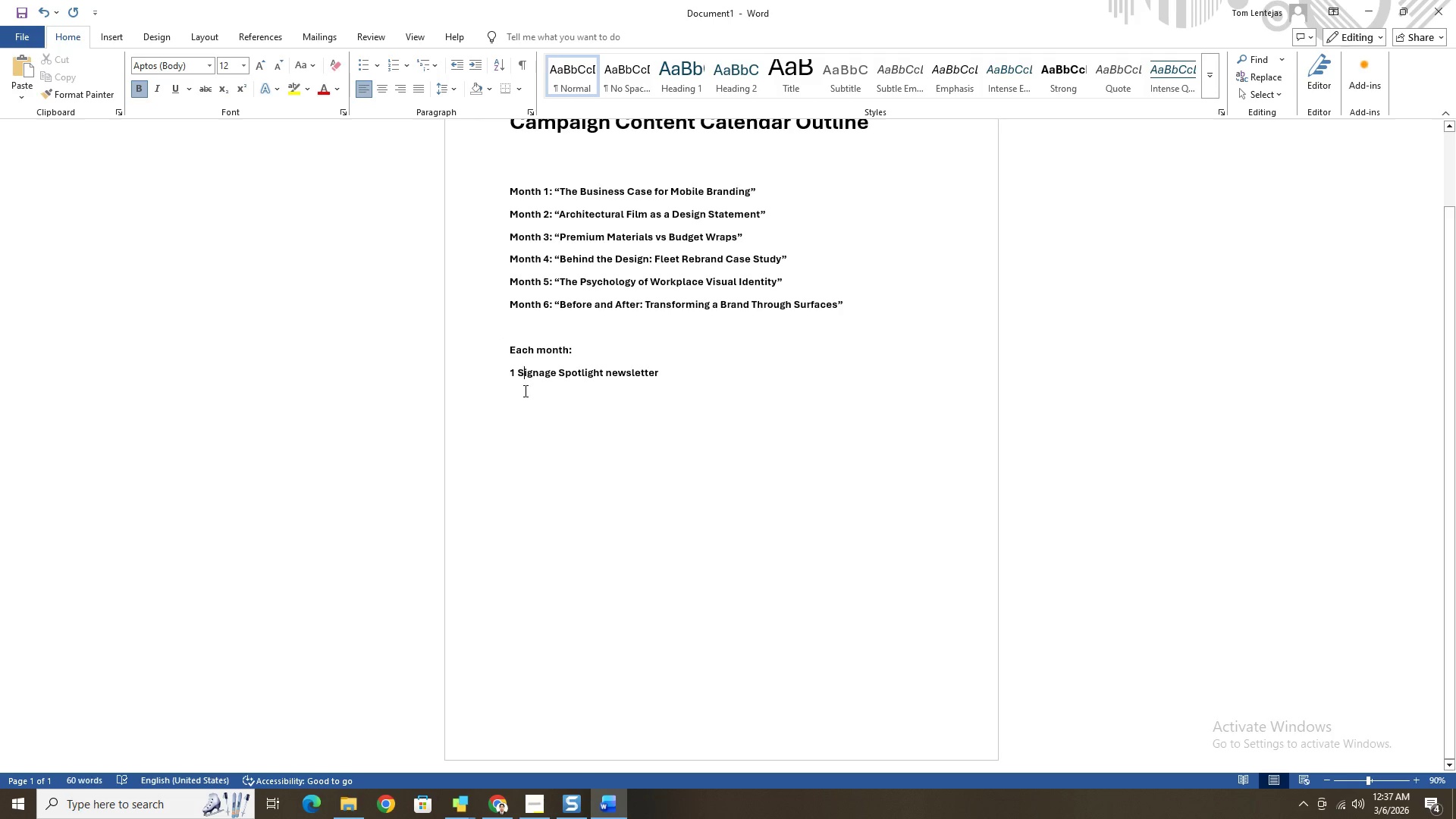 
left_click([524, 393])
 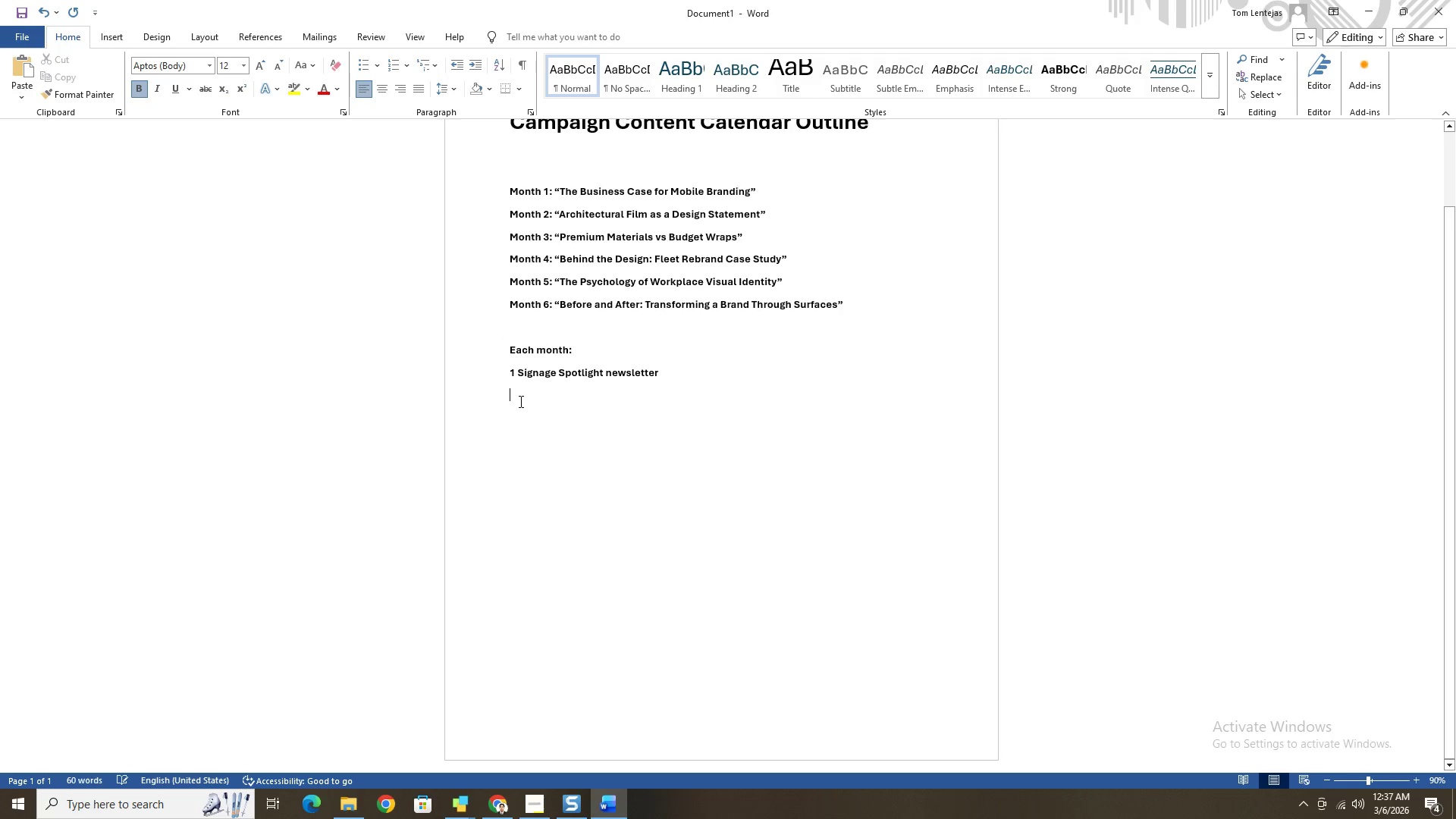 
type(1 se)
key(Backspace)
key(Backspace)
key(Backspace)
type( Segmented flow)
key(Backspace)
key(Backspace)
key(Backspace)
type(ollow-up to high-intent clickers)
 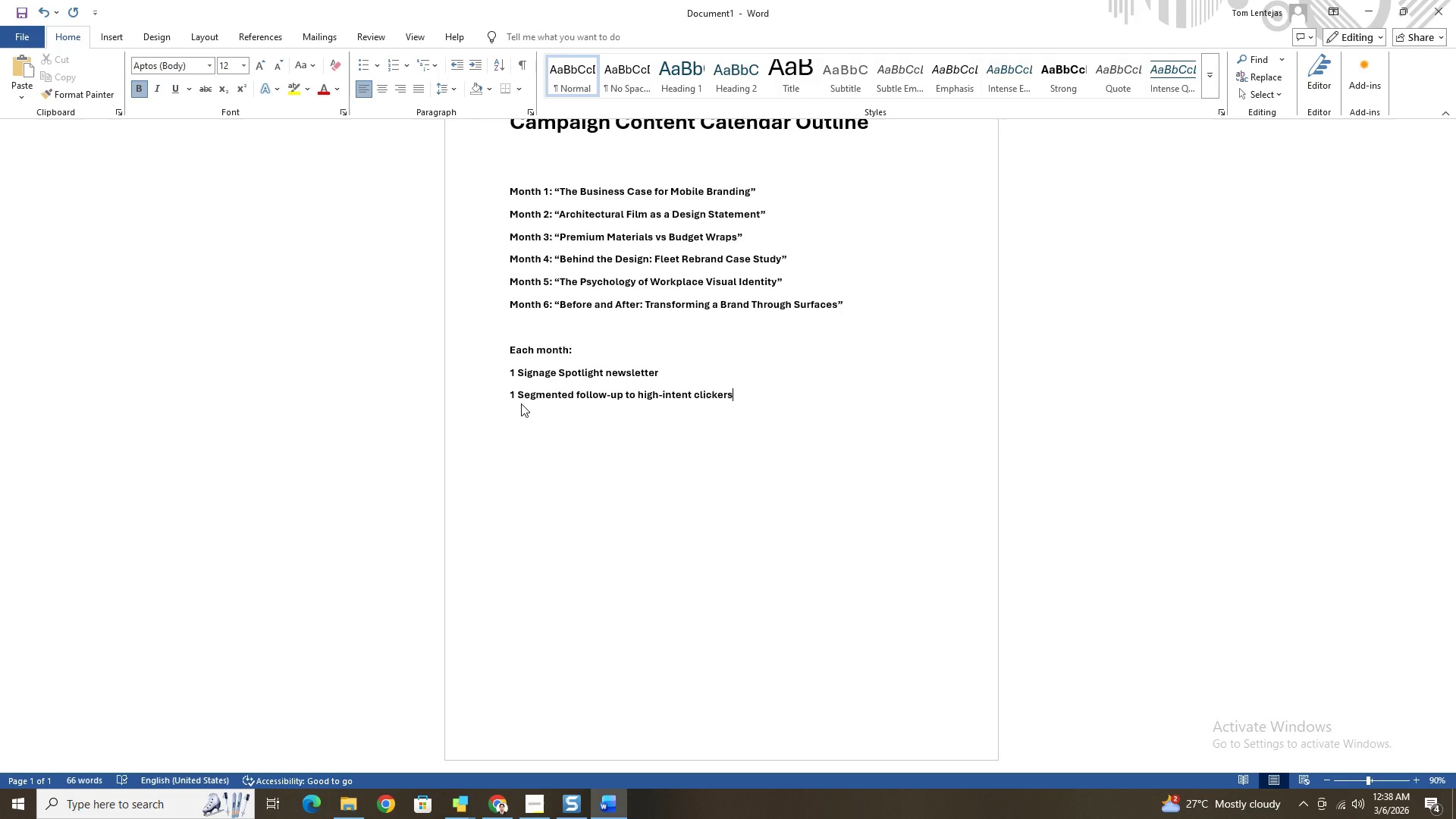 
wait(31.3)
 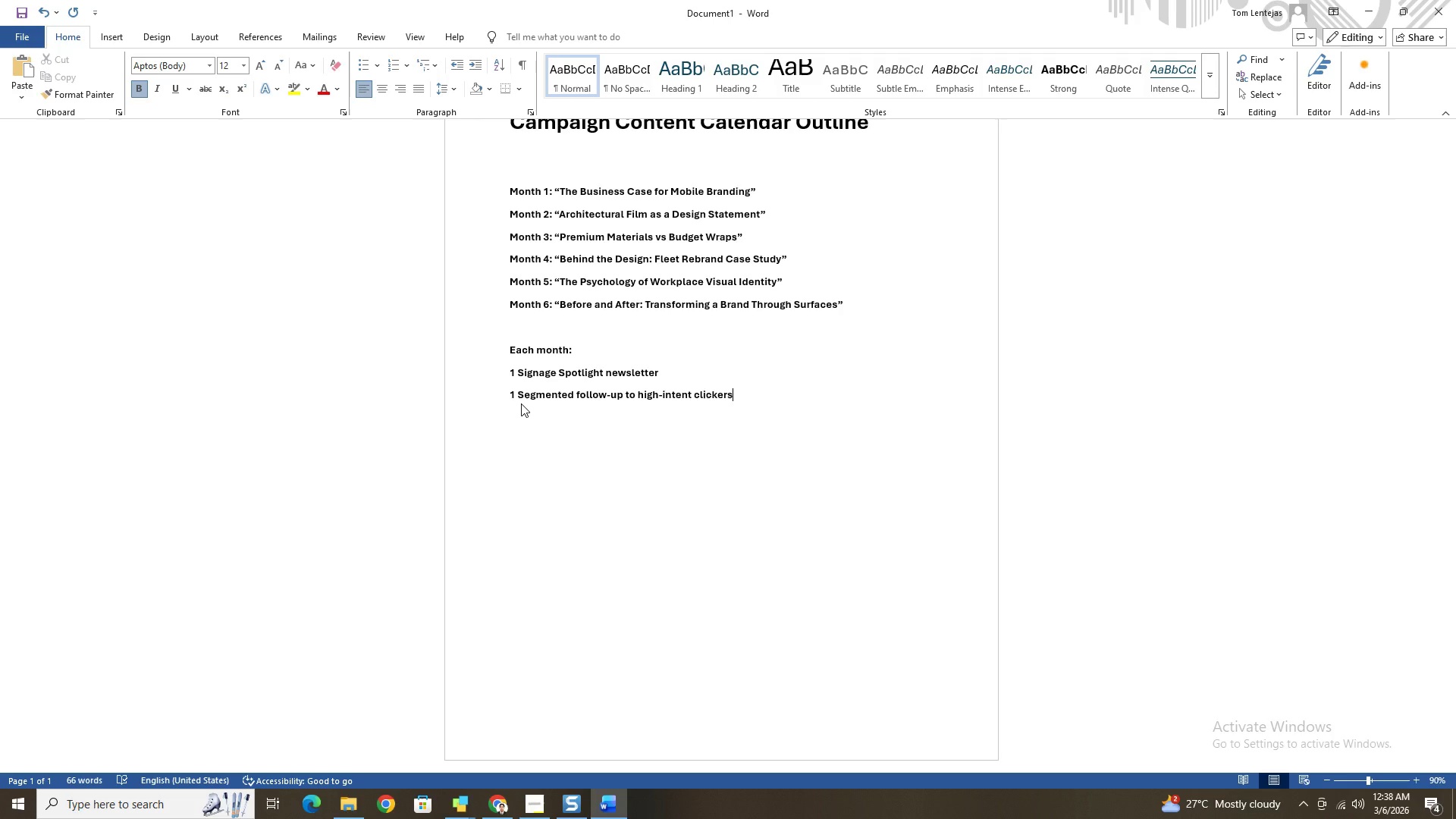 
scroll: coordinate [857, 406], scroll_direction: up, amount: 1.0
 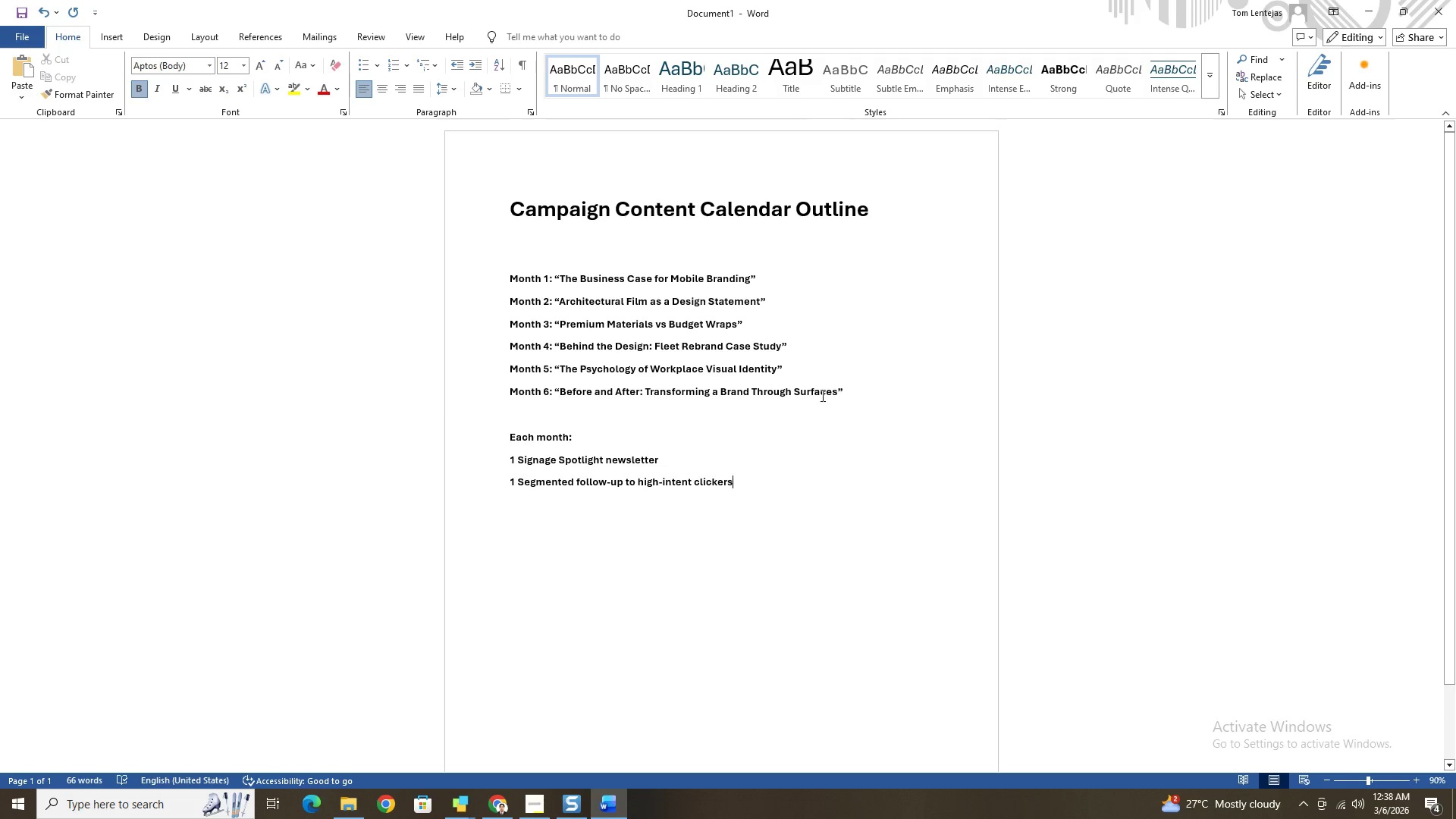 
wait(5.16)
 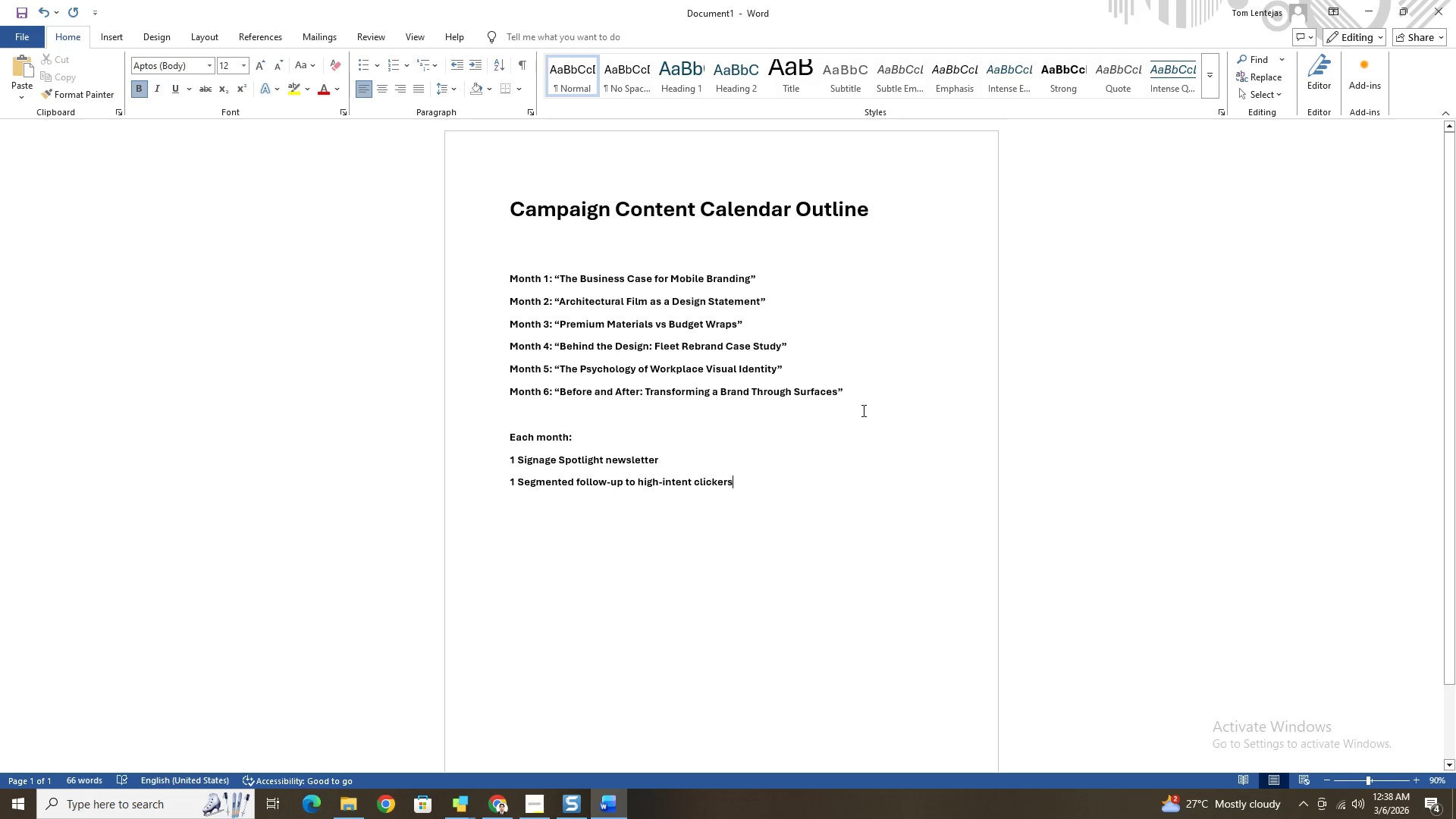 
left_click([31, 36])
 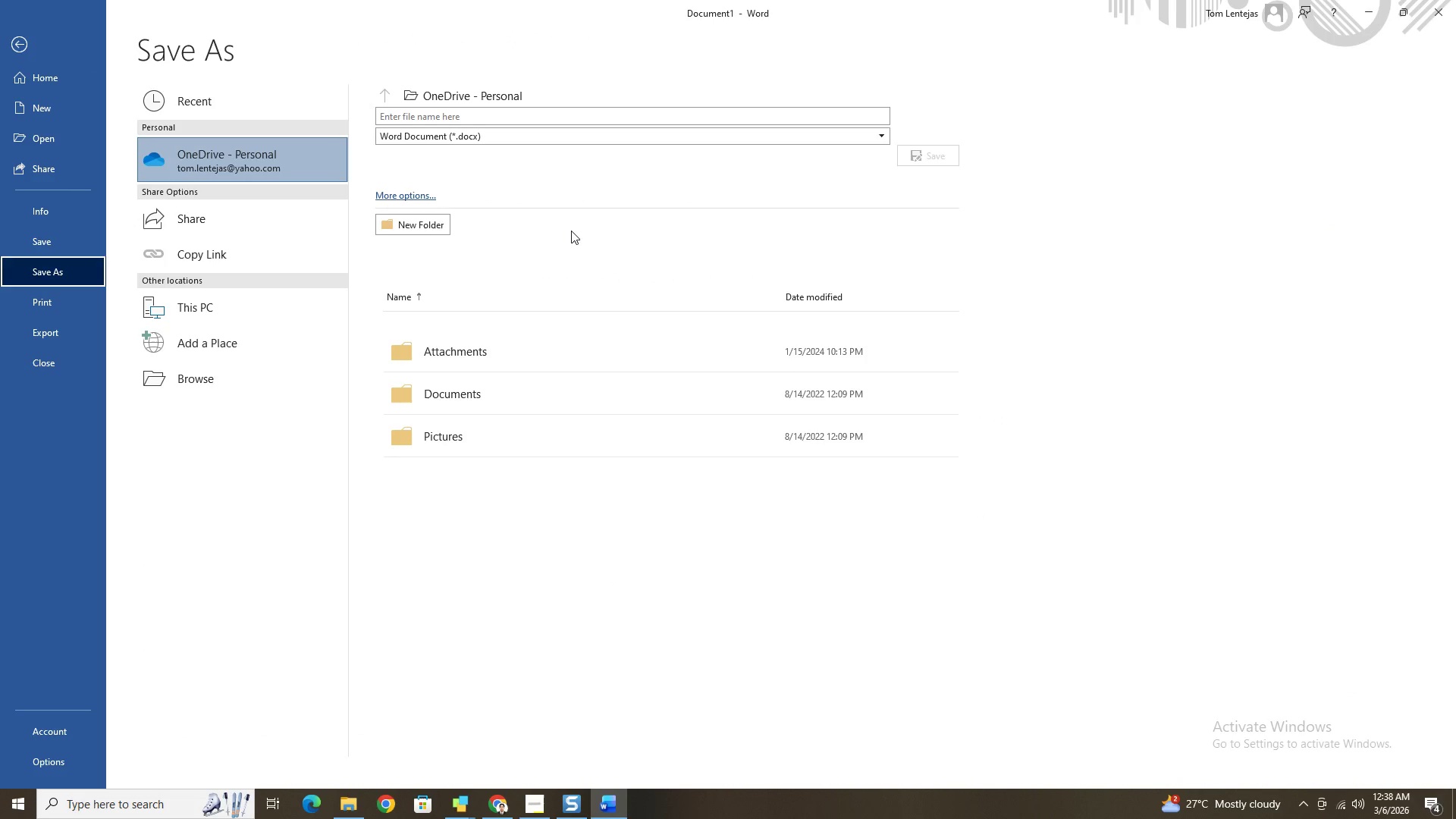 
left_click([521, 132])
 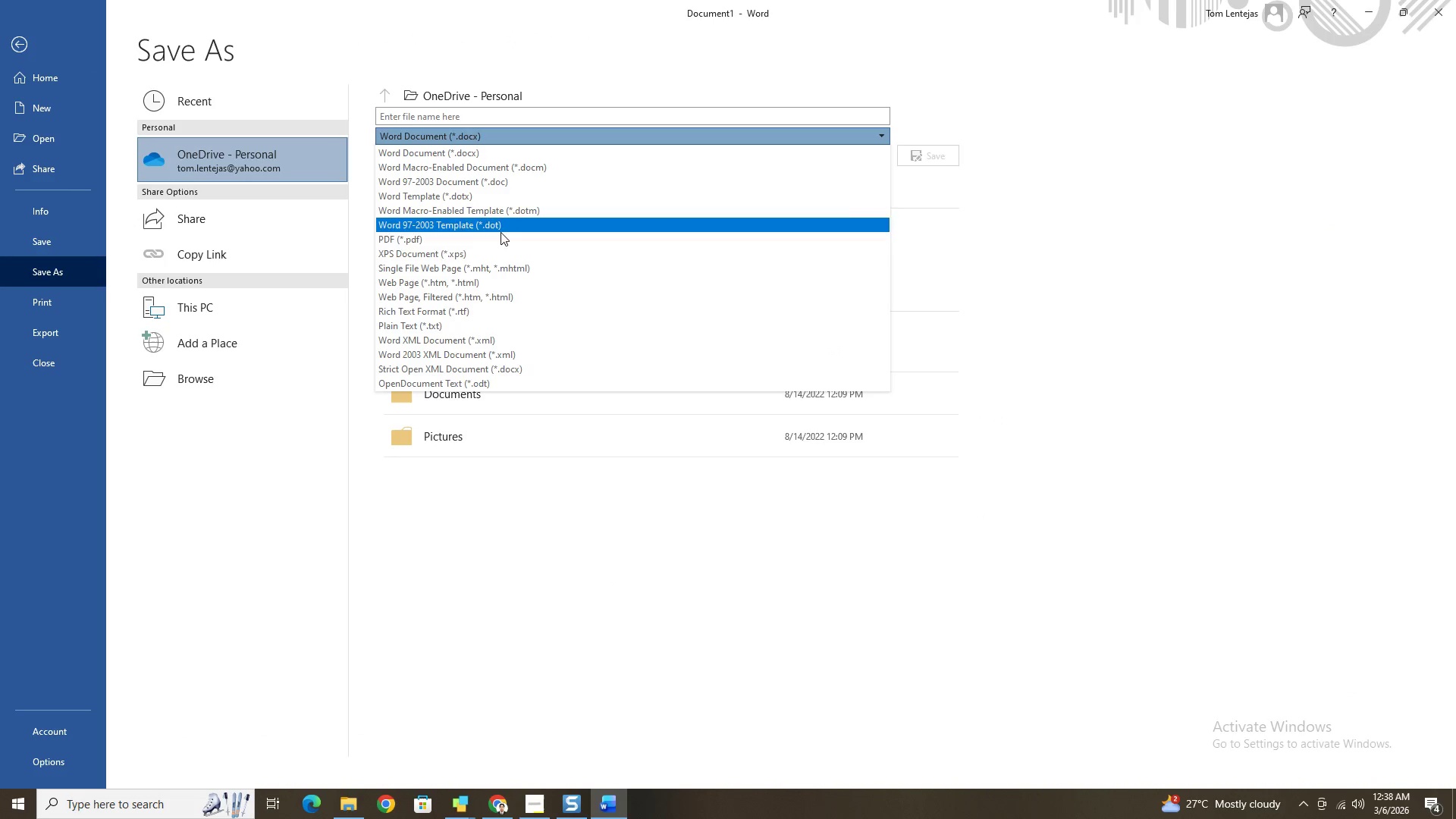 
left_click([502, 238])
 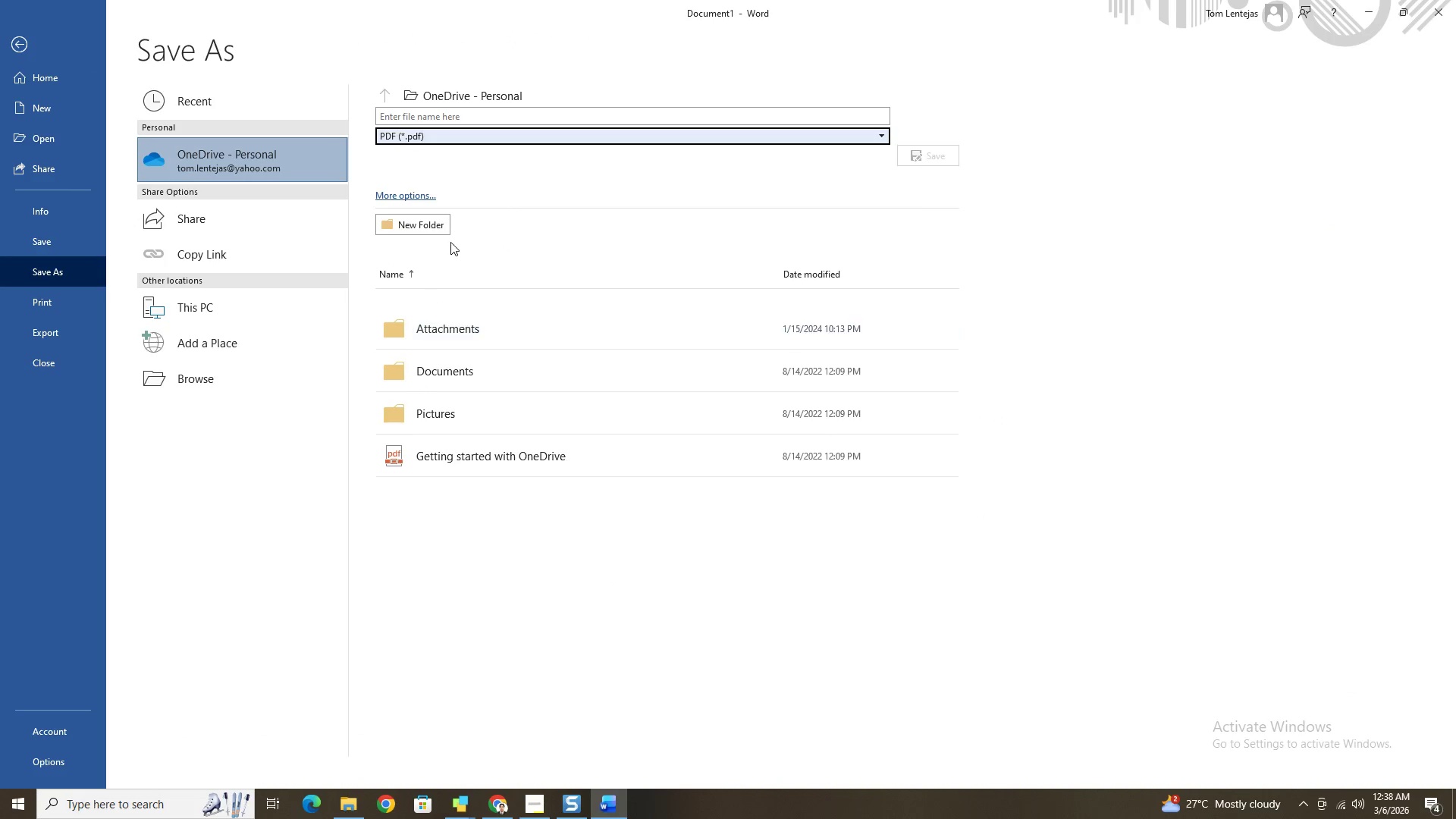 
left_click([424, 196])
 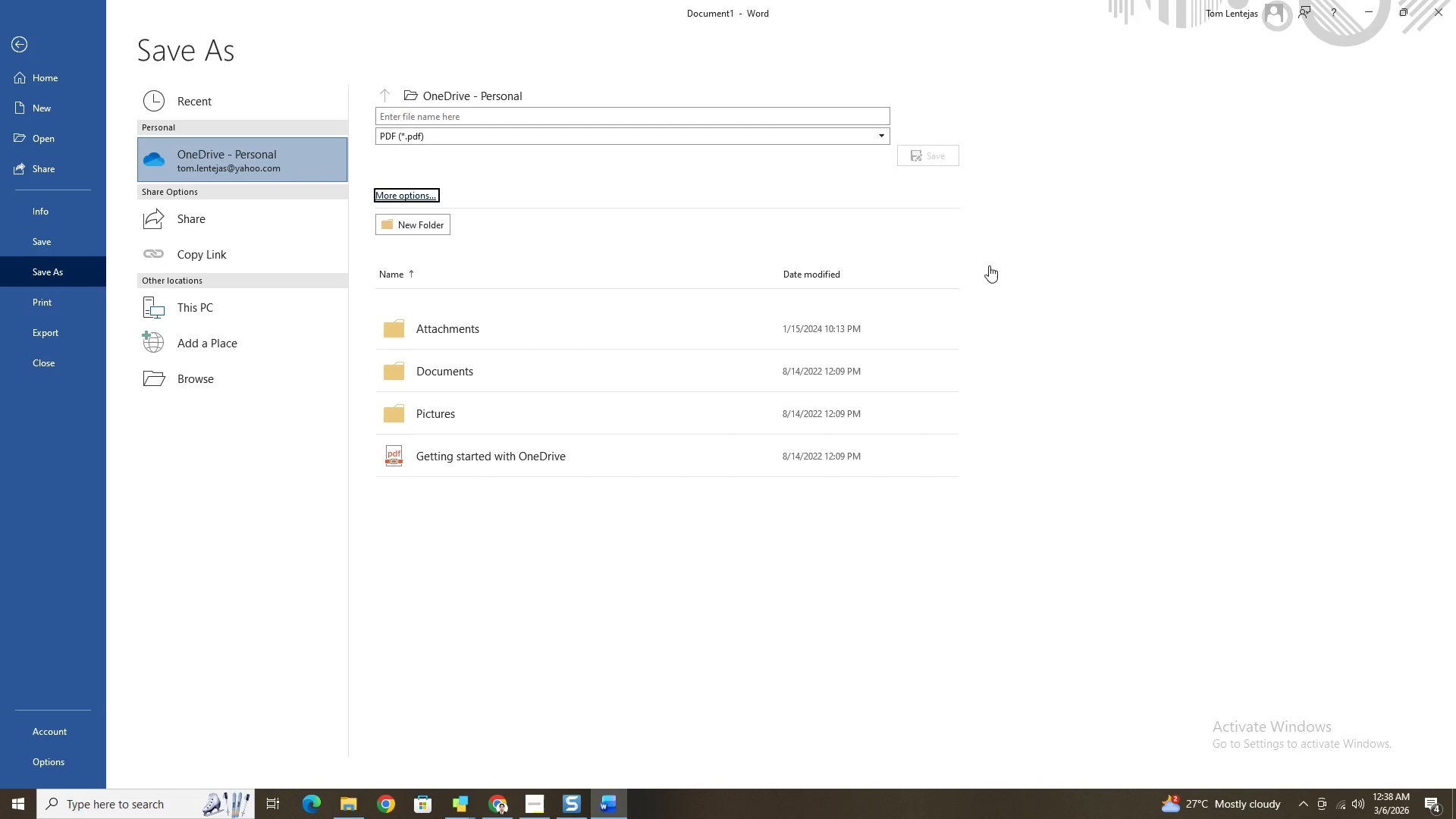 
wait(8.75)
 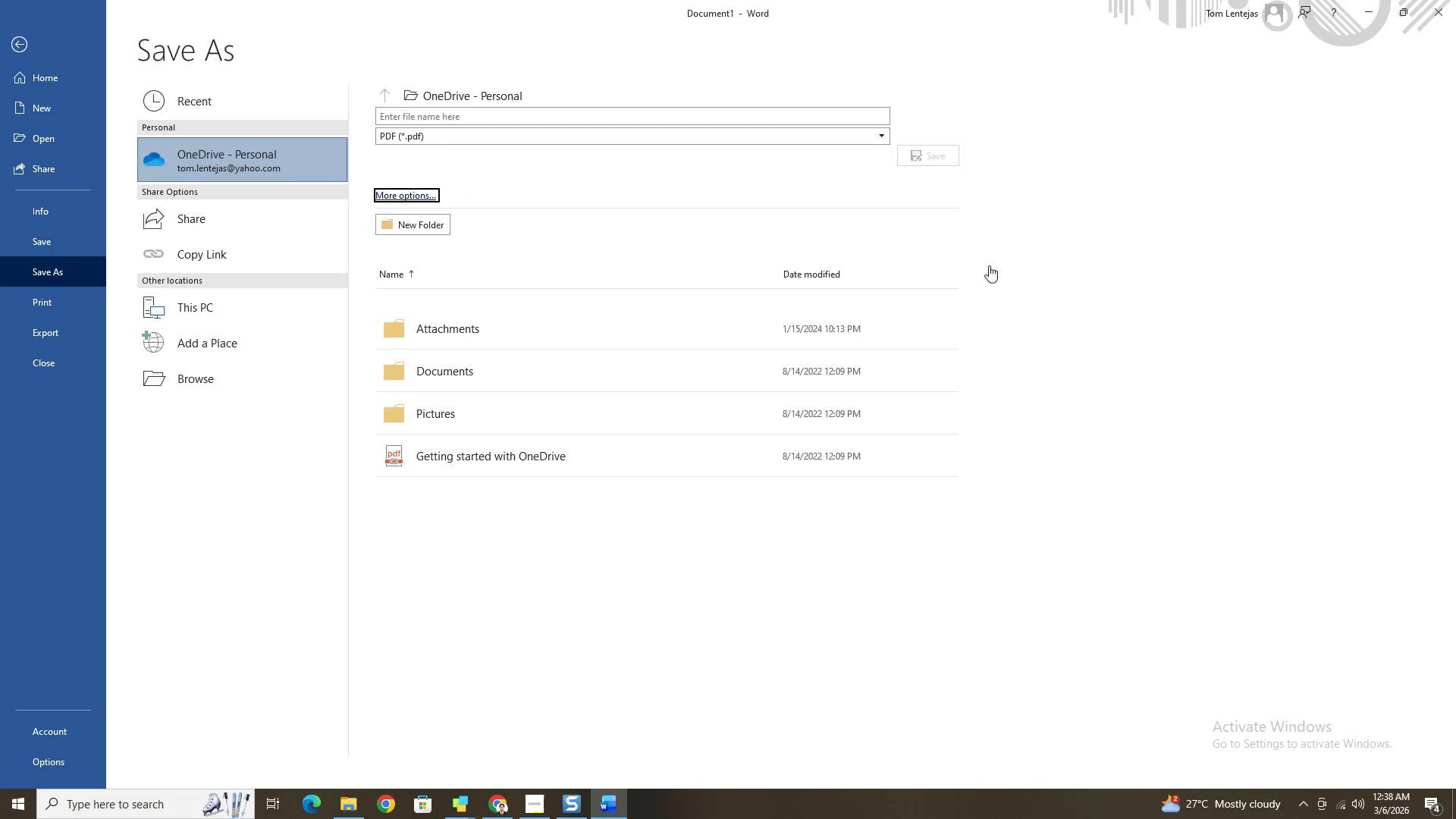 
left_click([72, 242])
 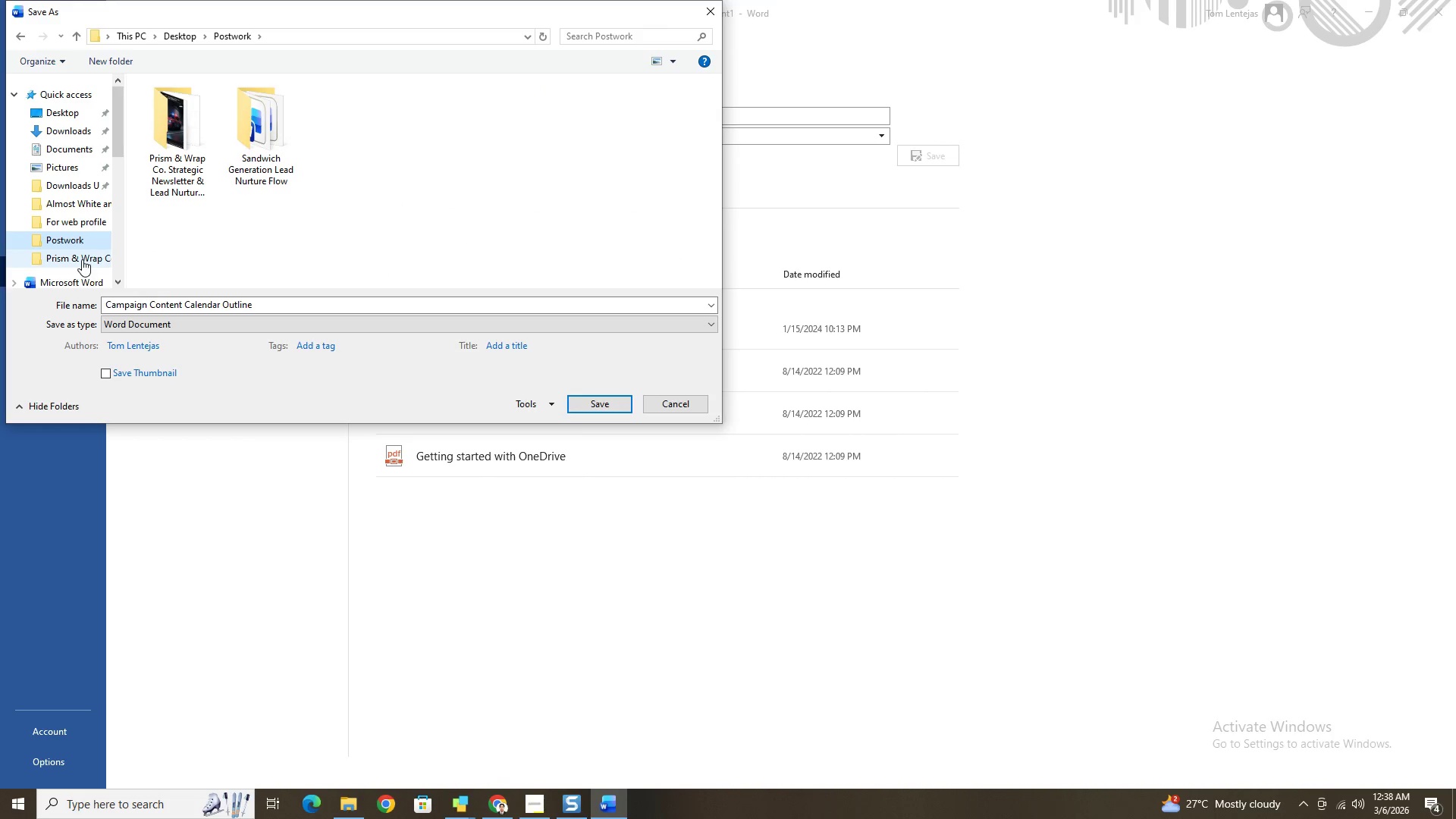 
double_click([182, 155])
 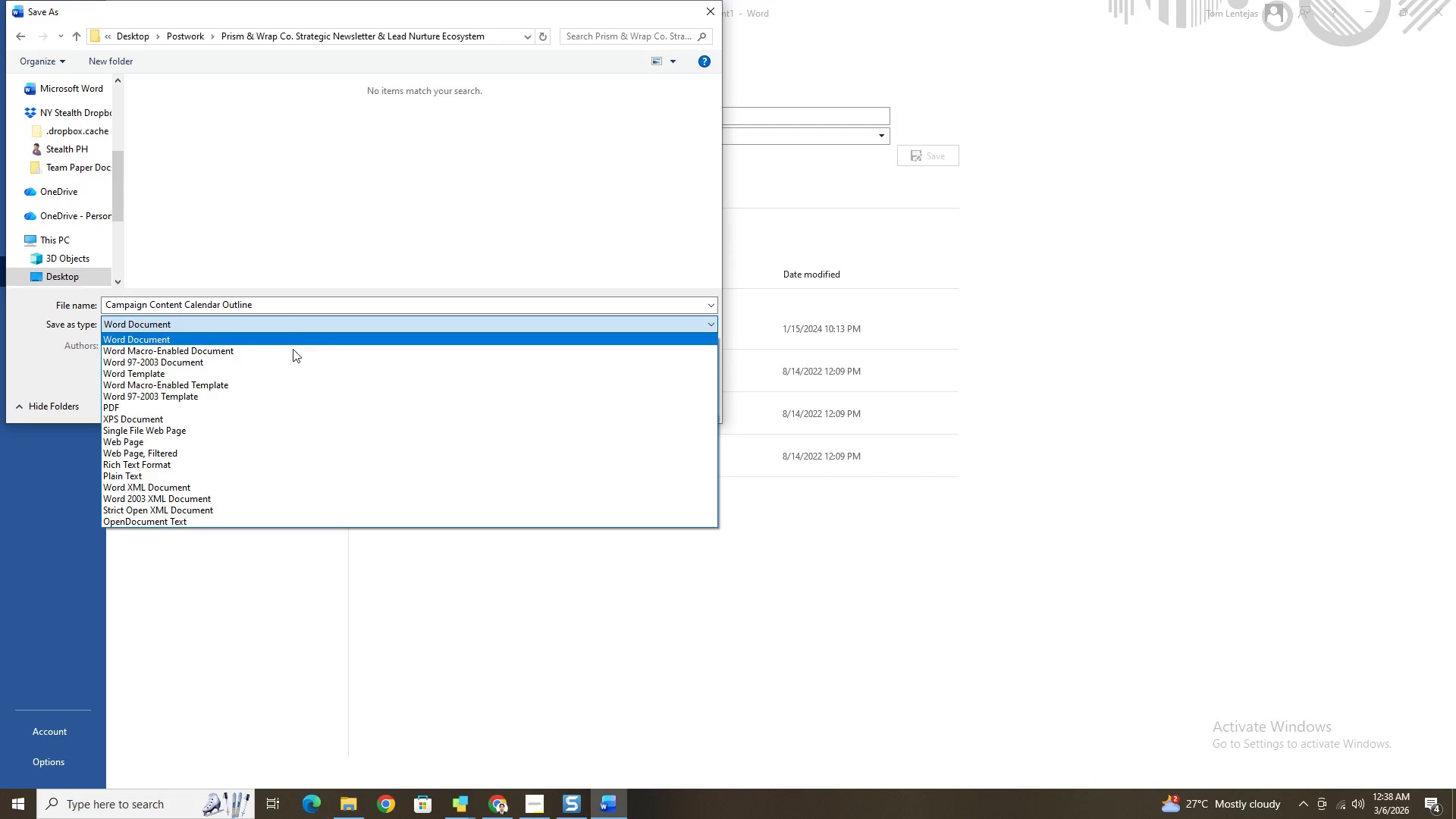 
left_click([293, 405])
 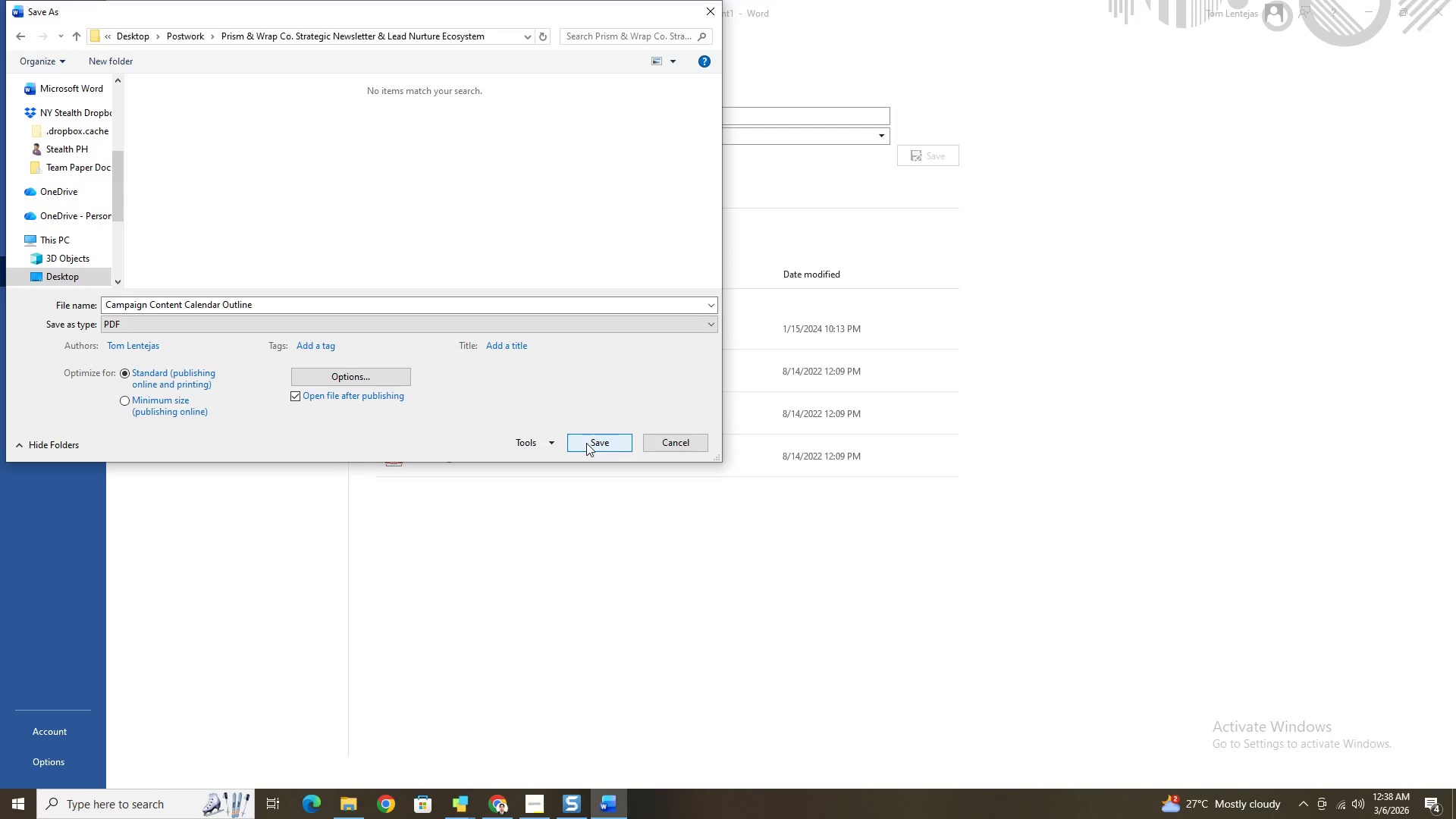 
left_click([586, 443])
 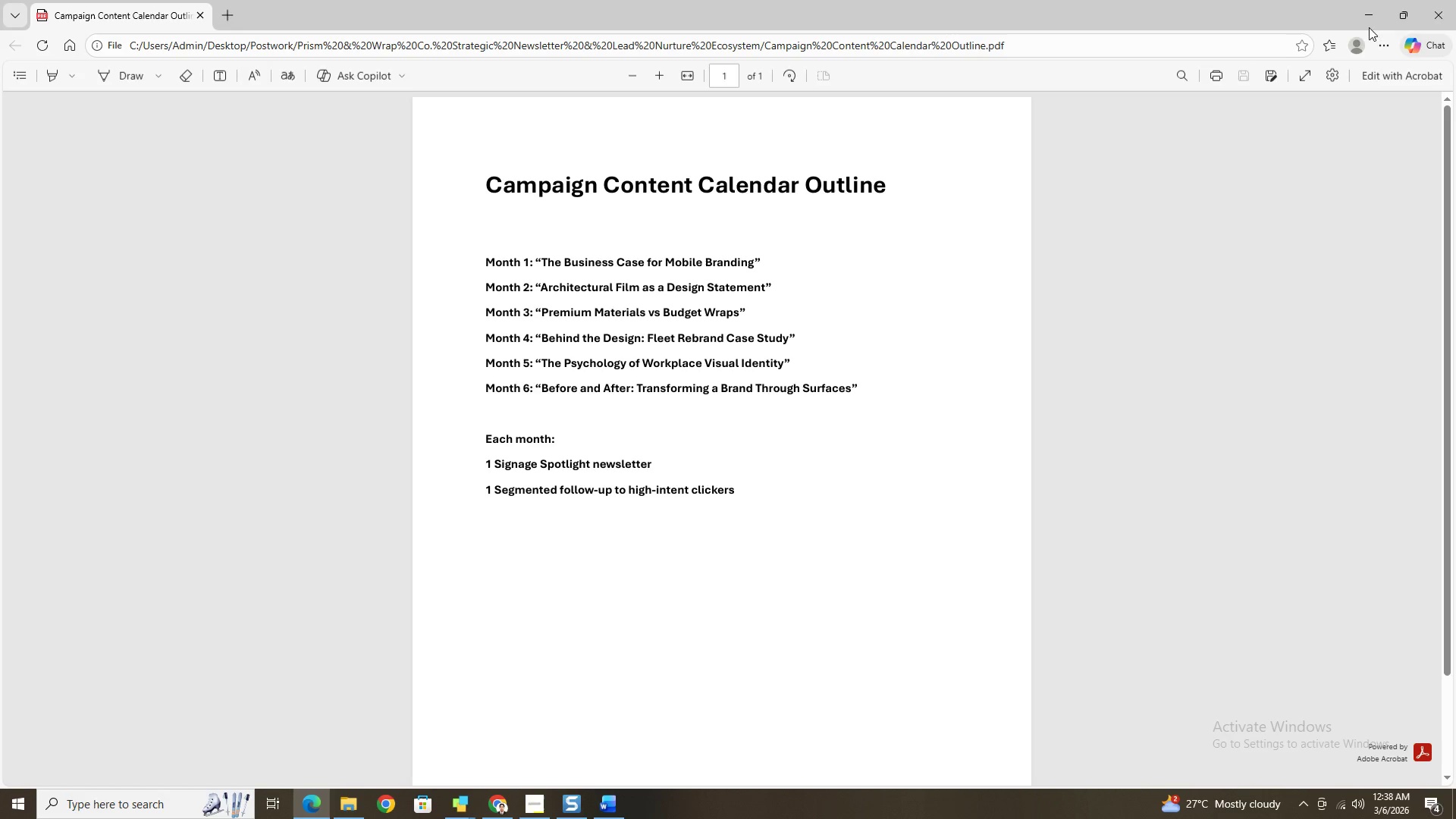 
wait(6.12)
 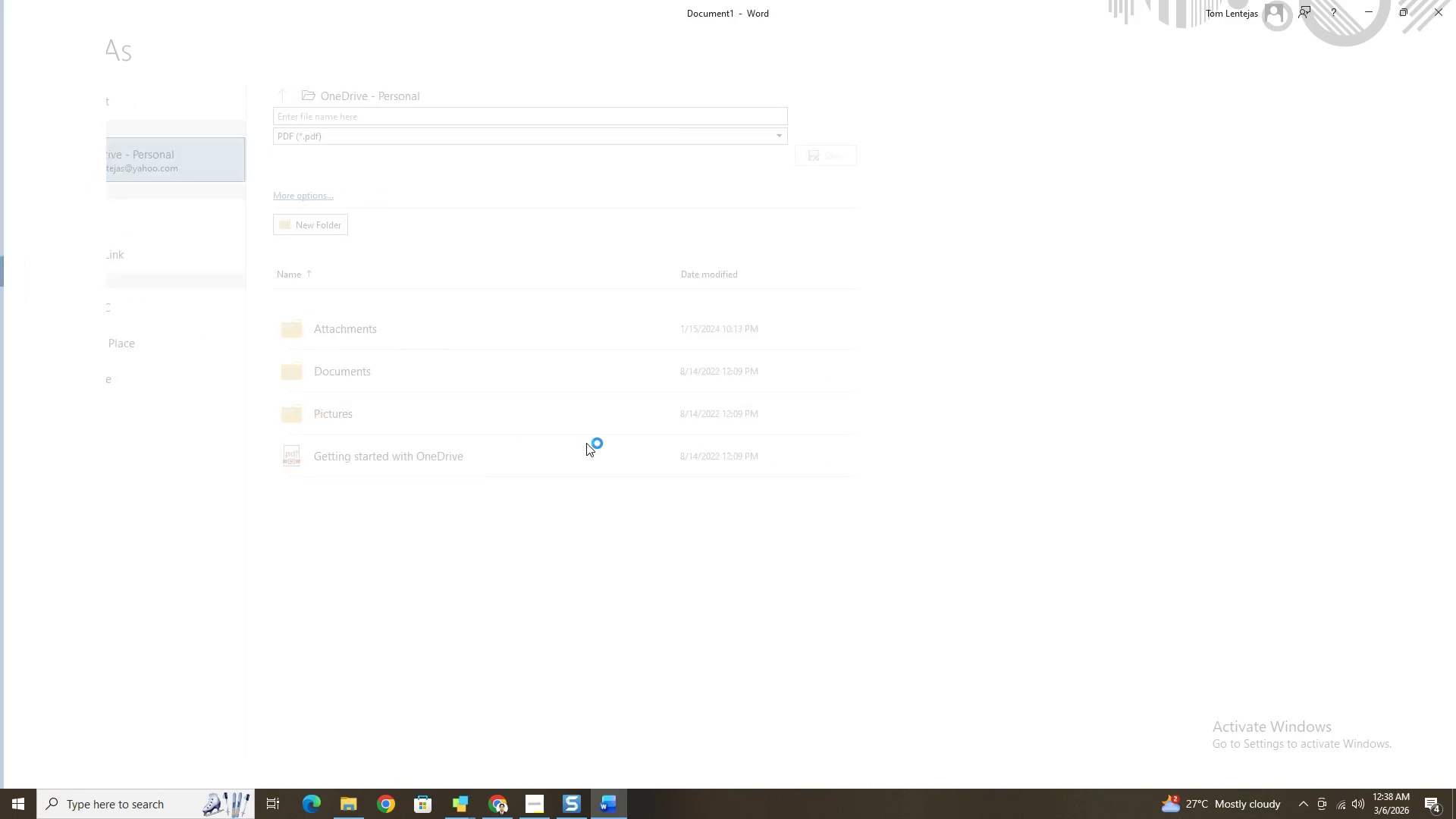 
left_click([1449, 5])